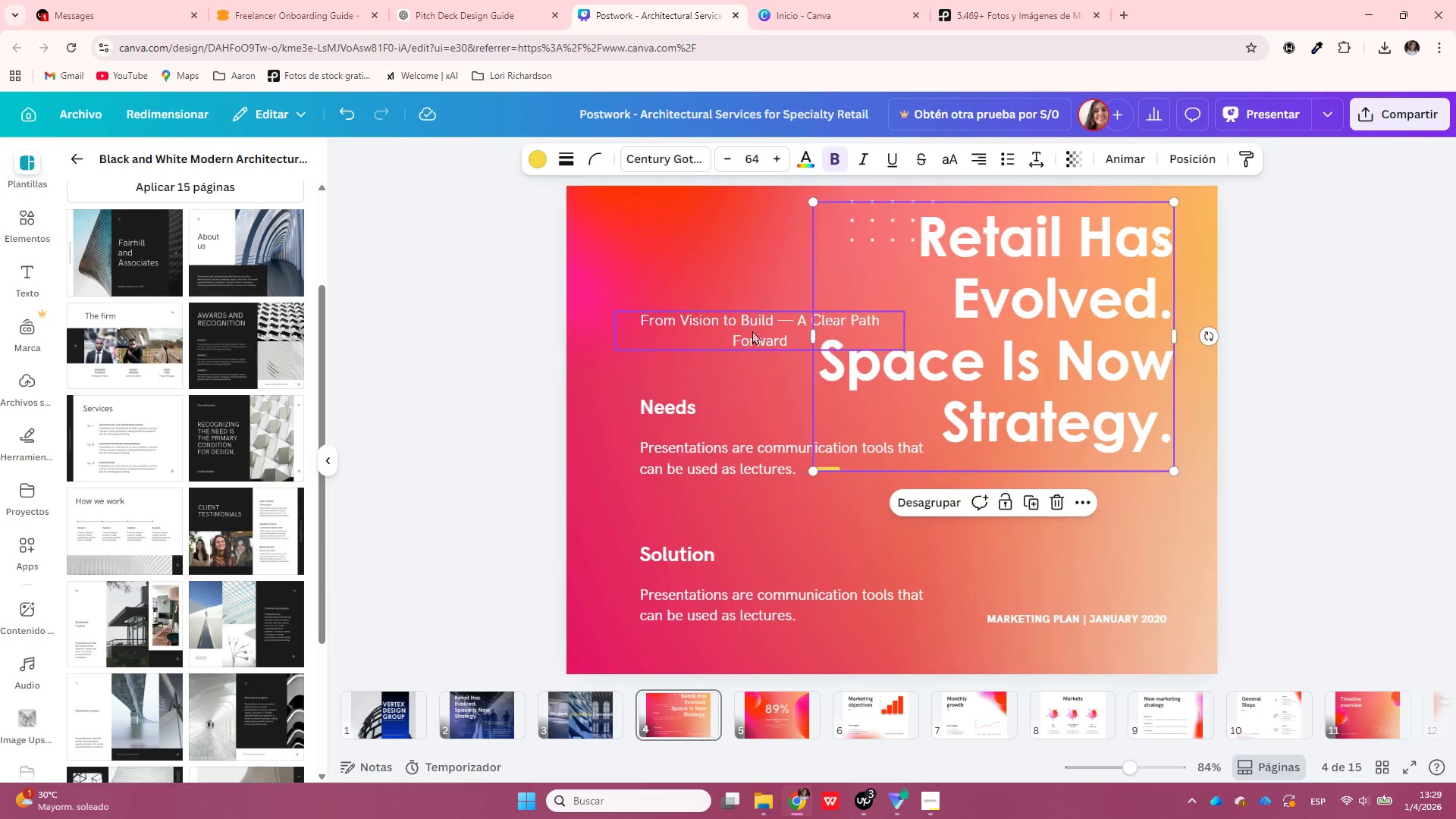 
double_click([752, 331])
 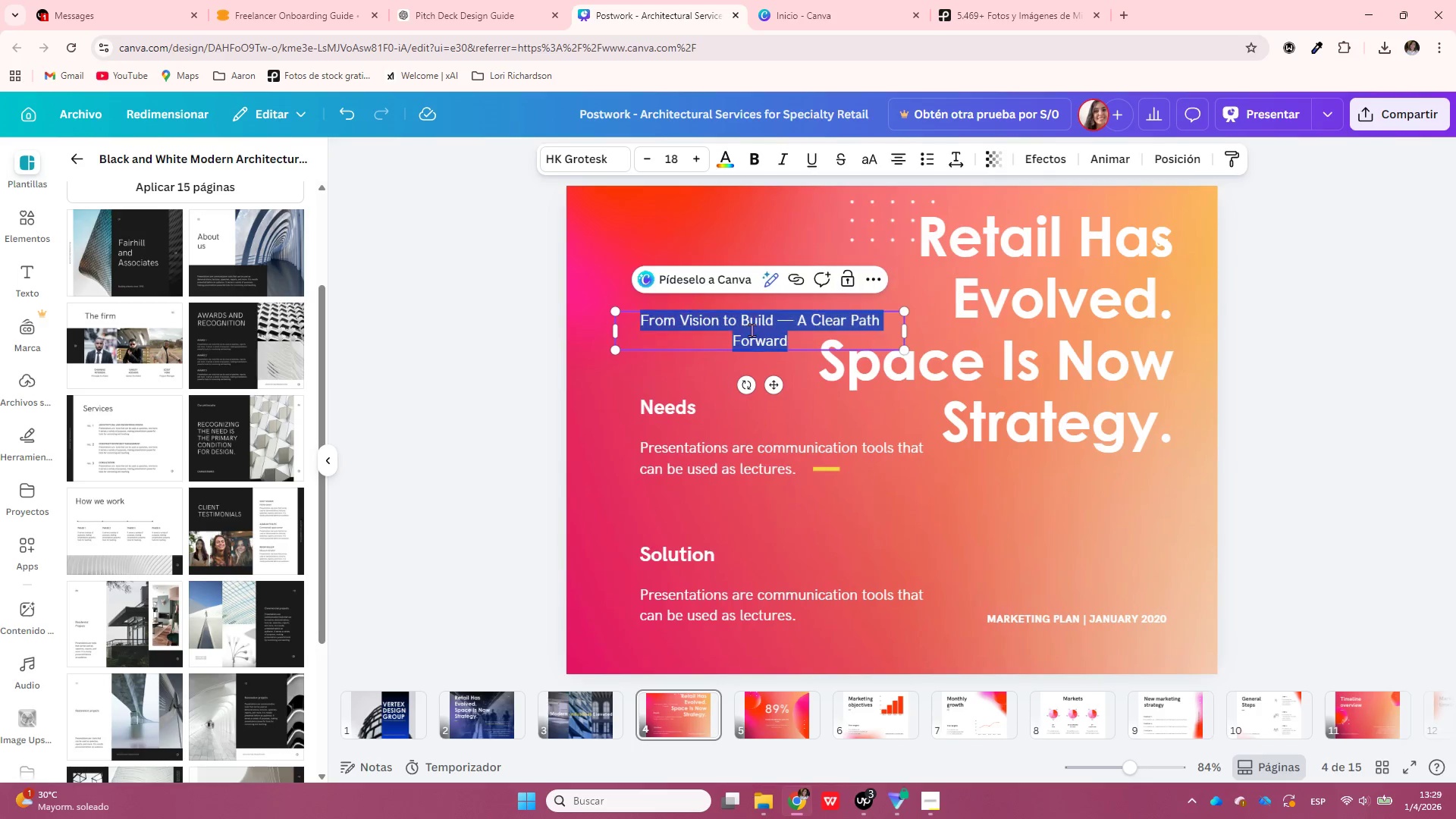 
triple_click([752, 331])
 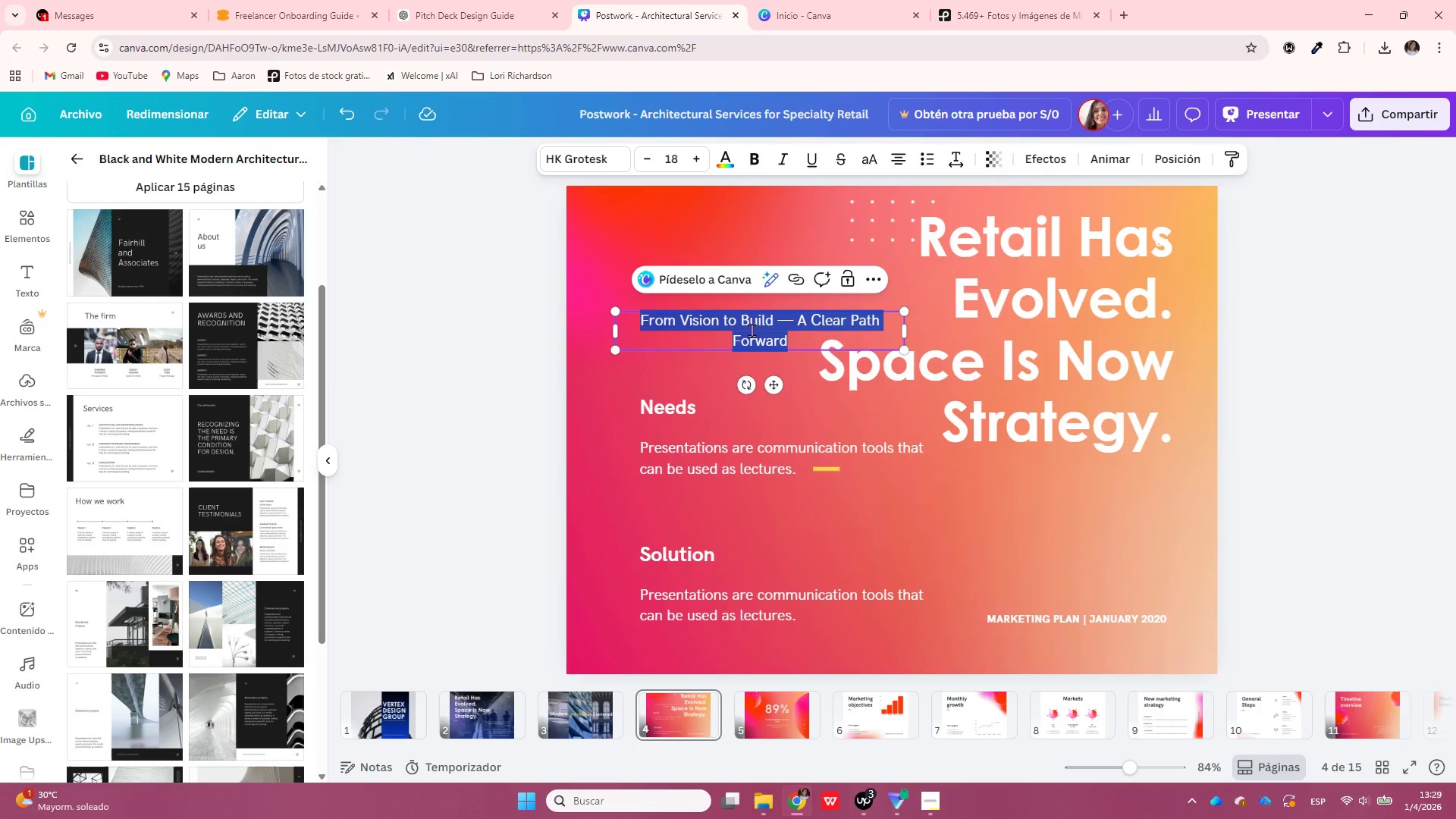 
key(Control+X)
 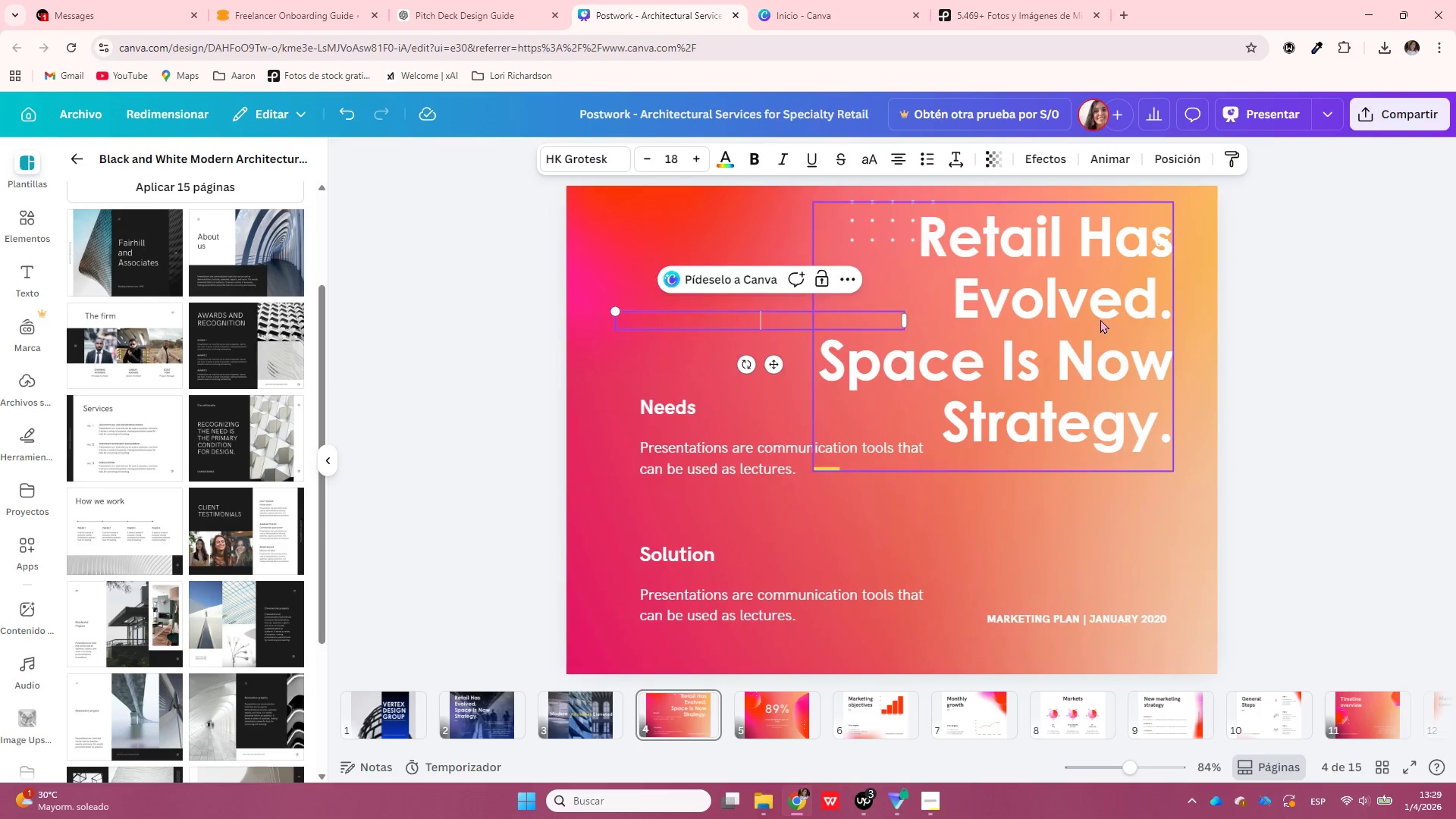 
double_click([1100, 318])
 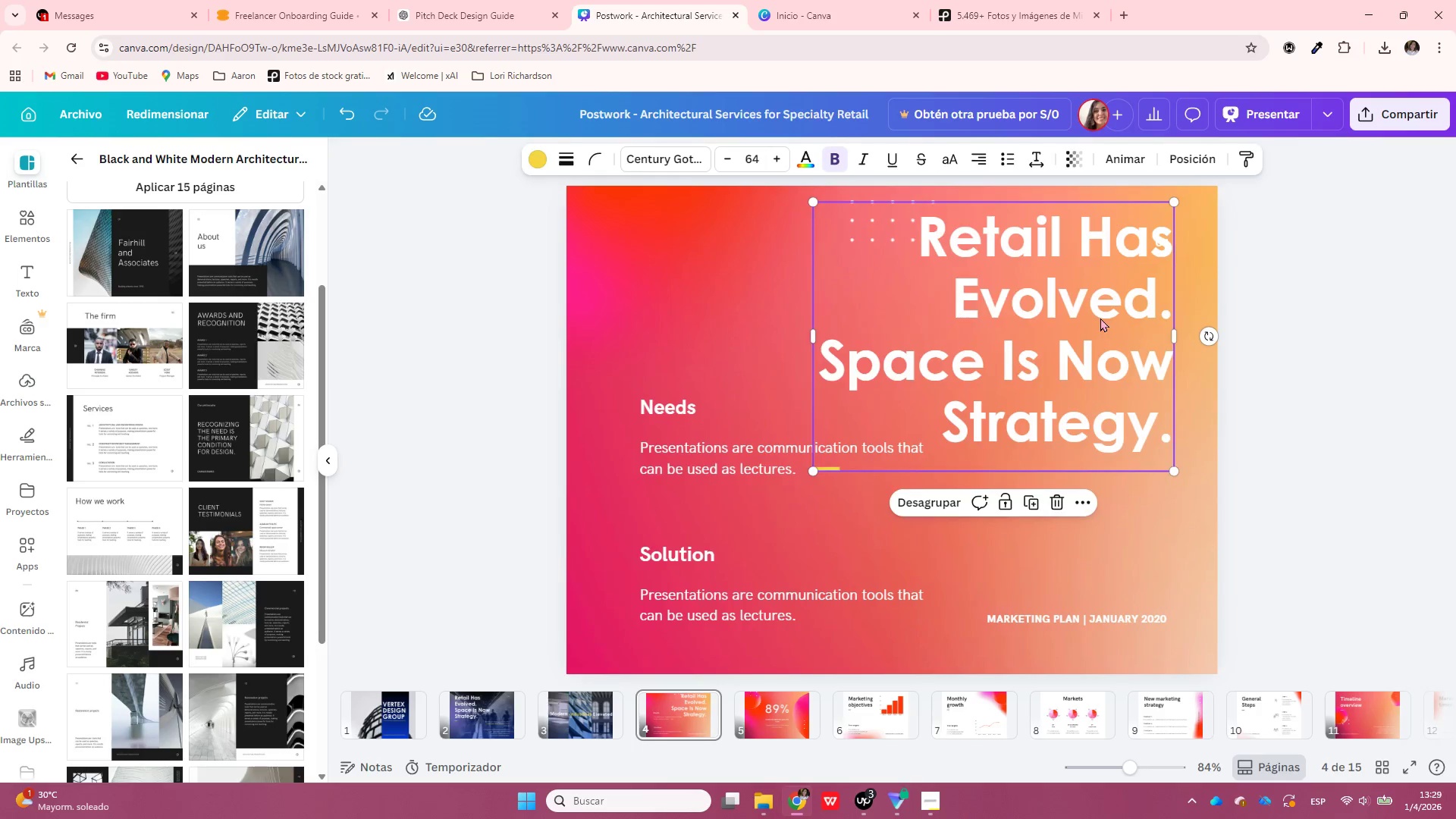 
triple_click([1100, 318])
 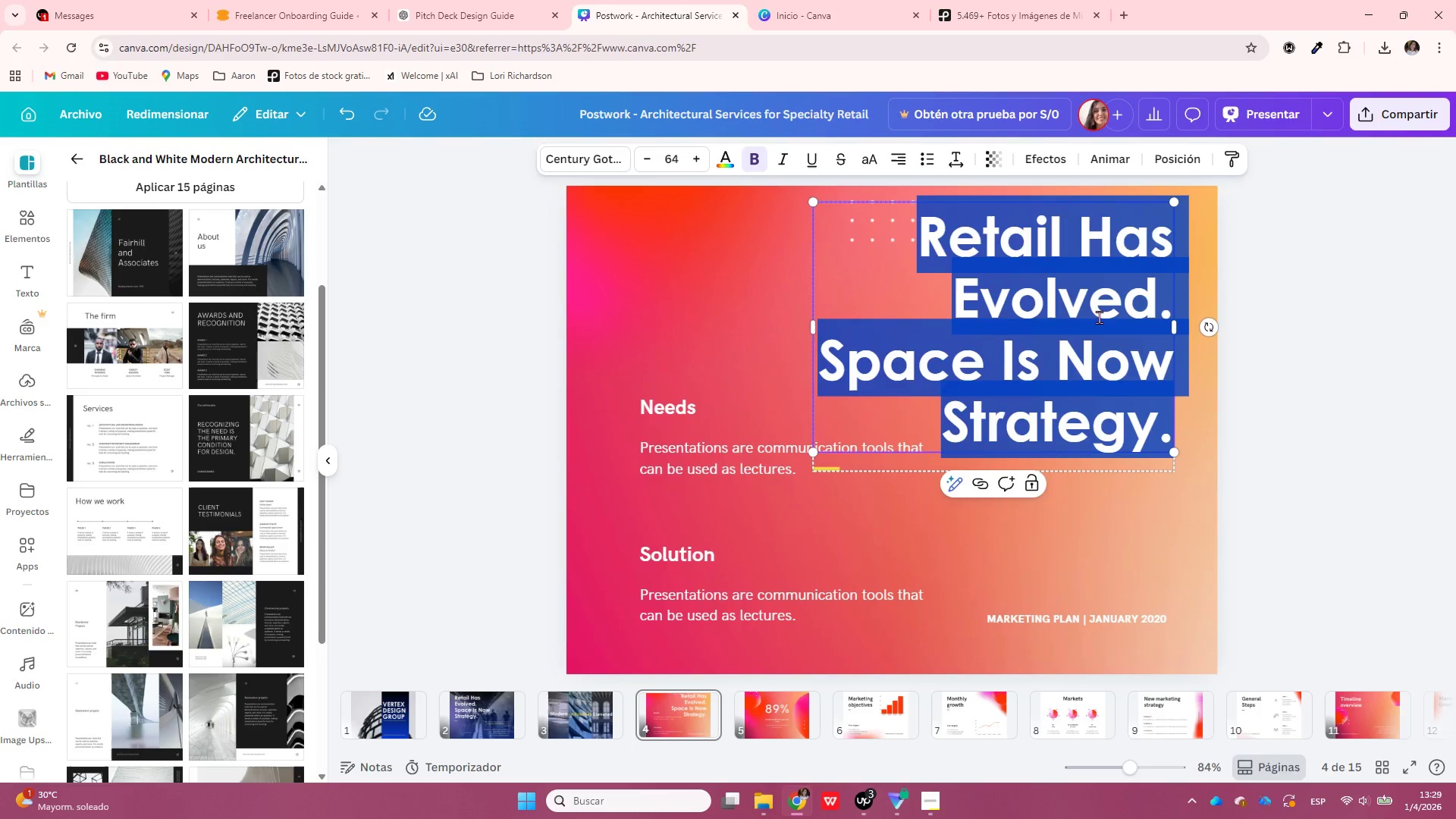 
key(Control+ControlLeft)
 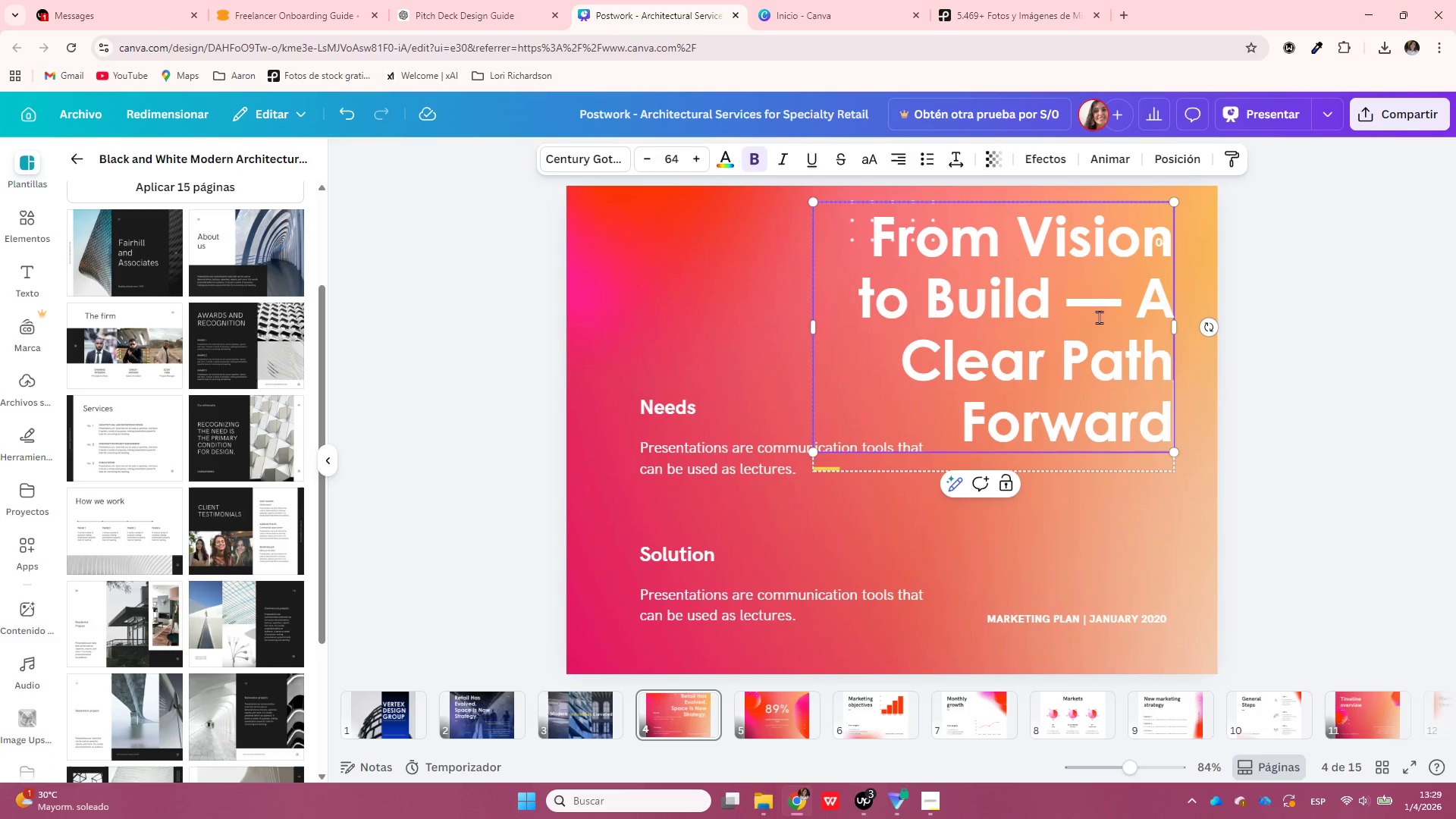 
key(Control+V)
 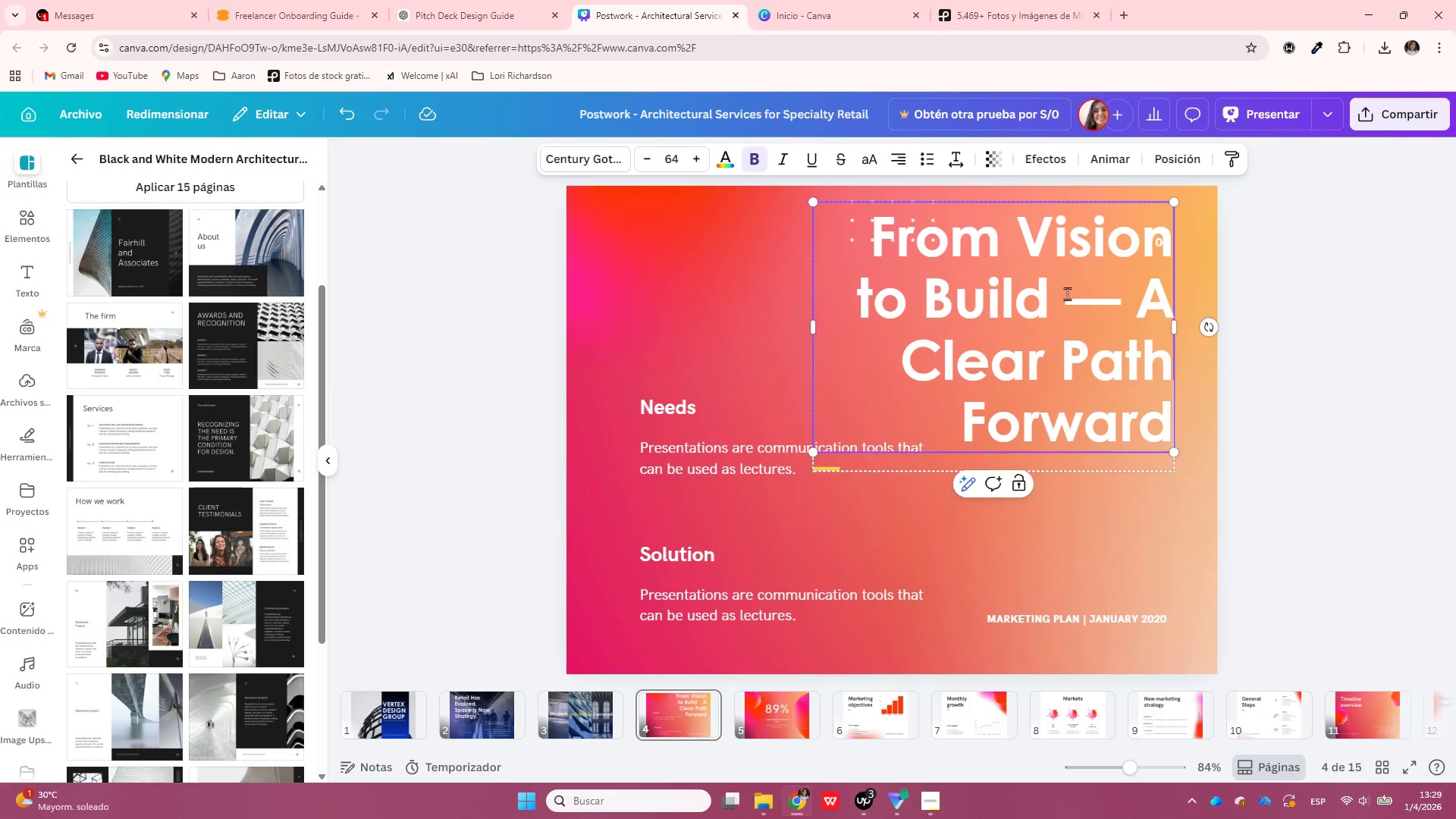 
left_click([1068, 294])
 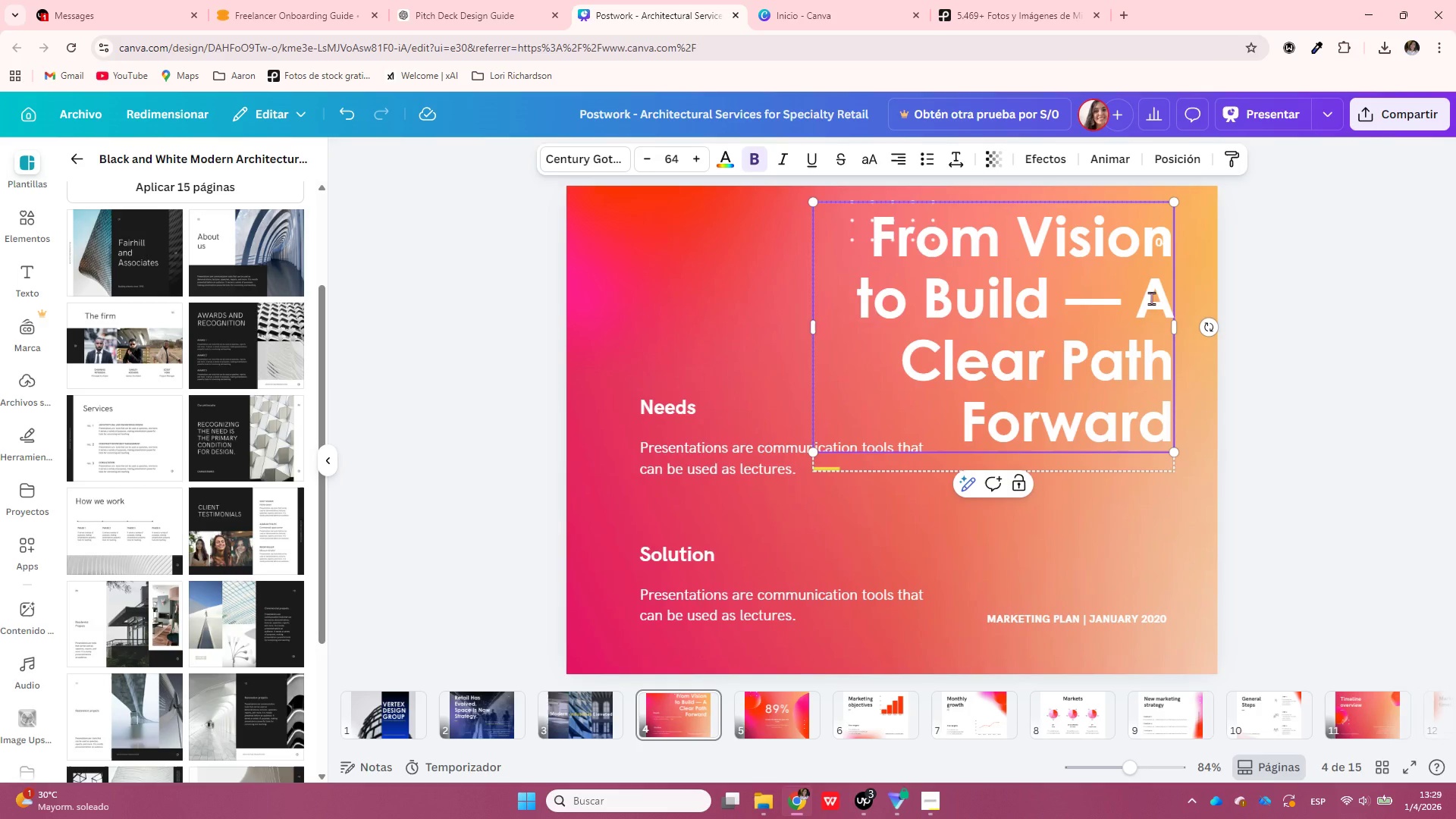 
key(Delete)
 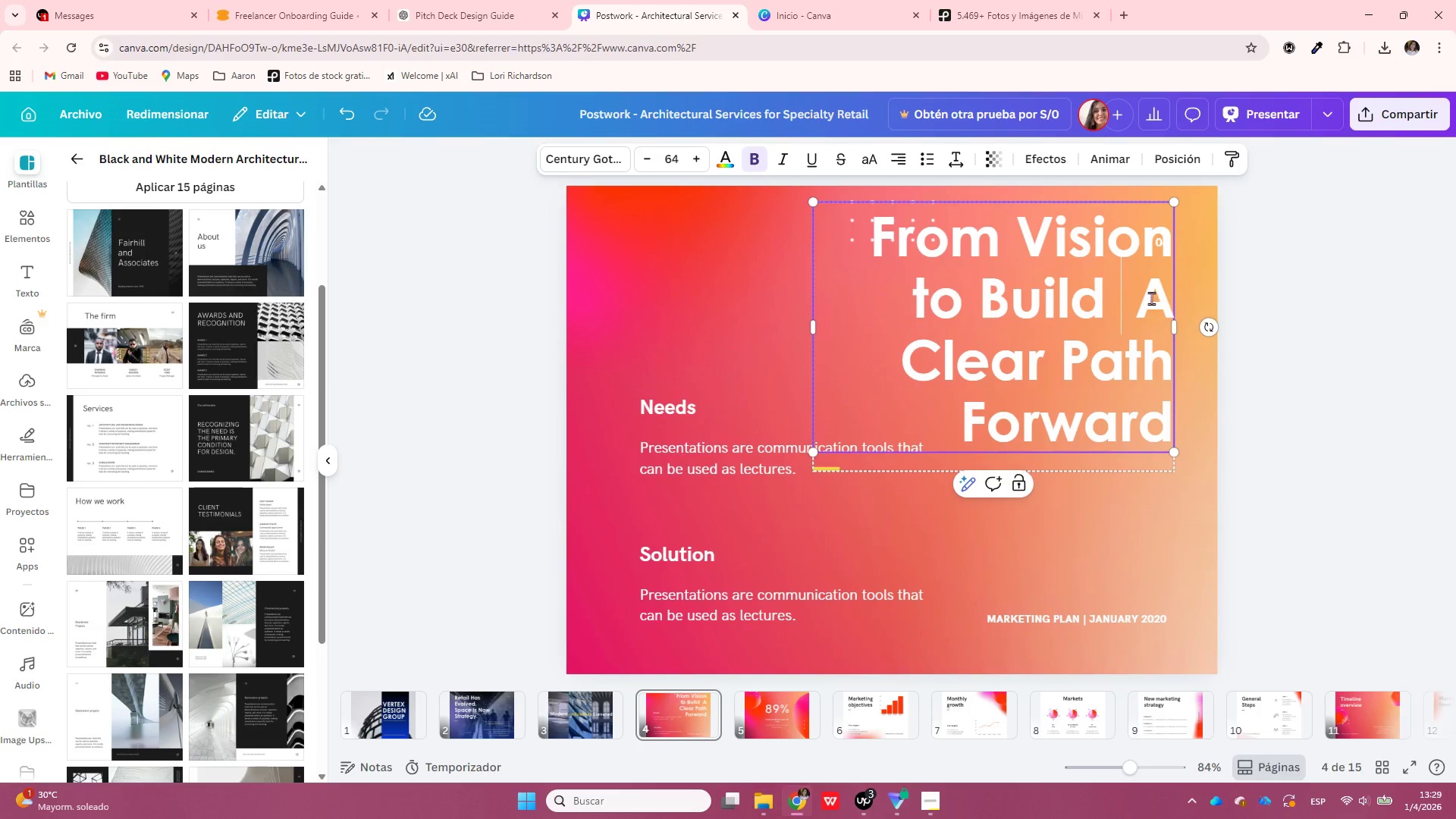 
key(Delete)
 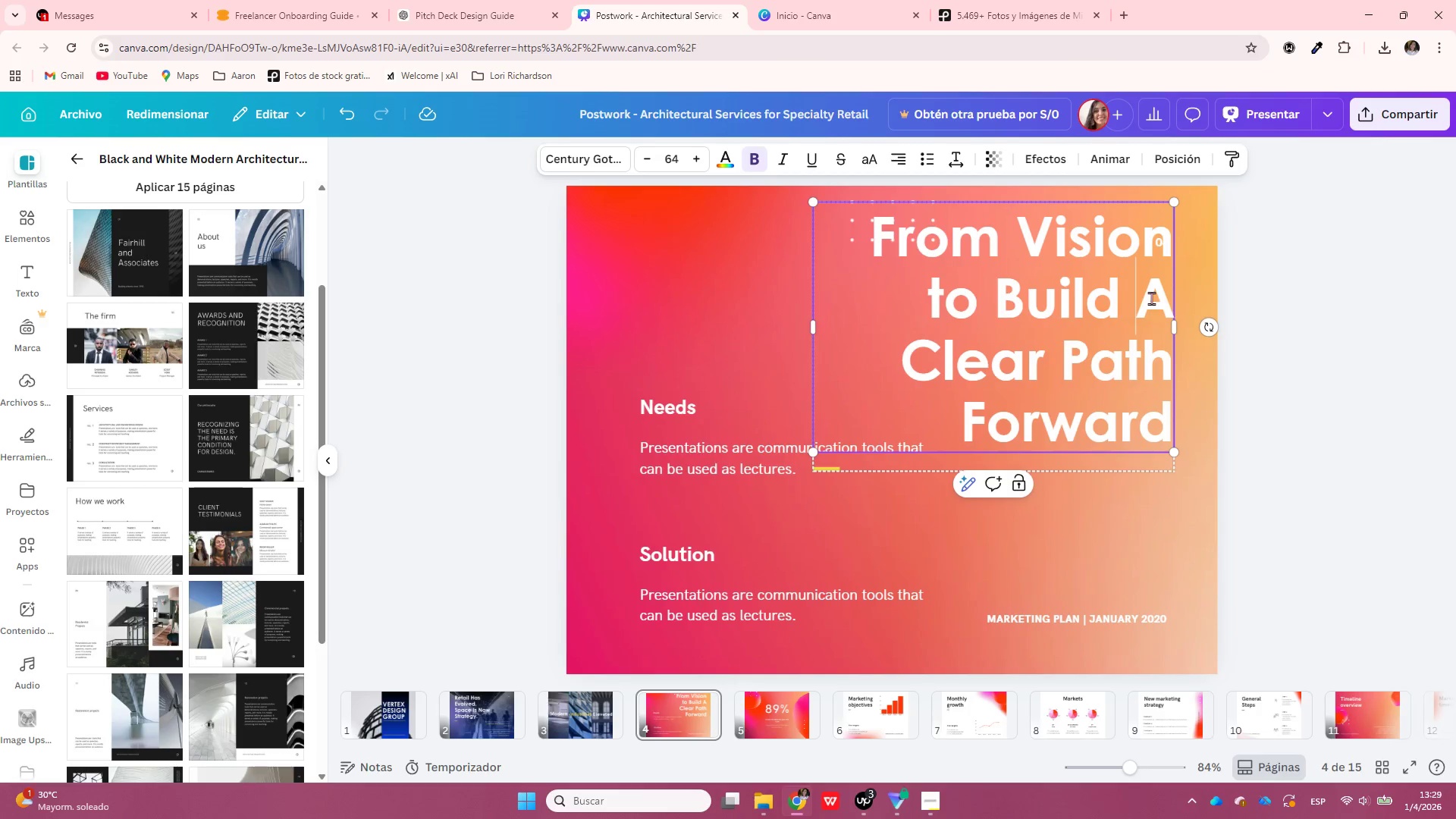 
key(Backspace)
 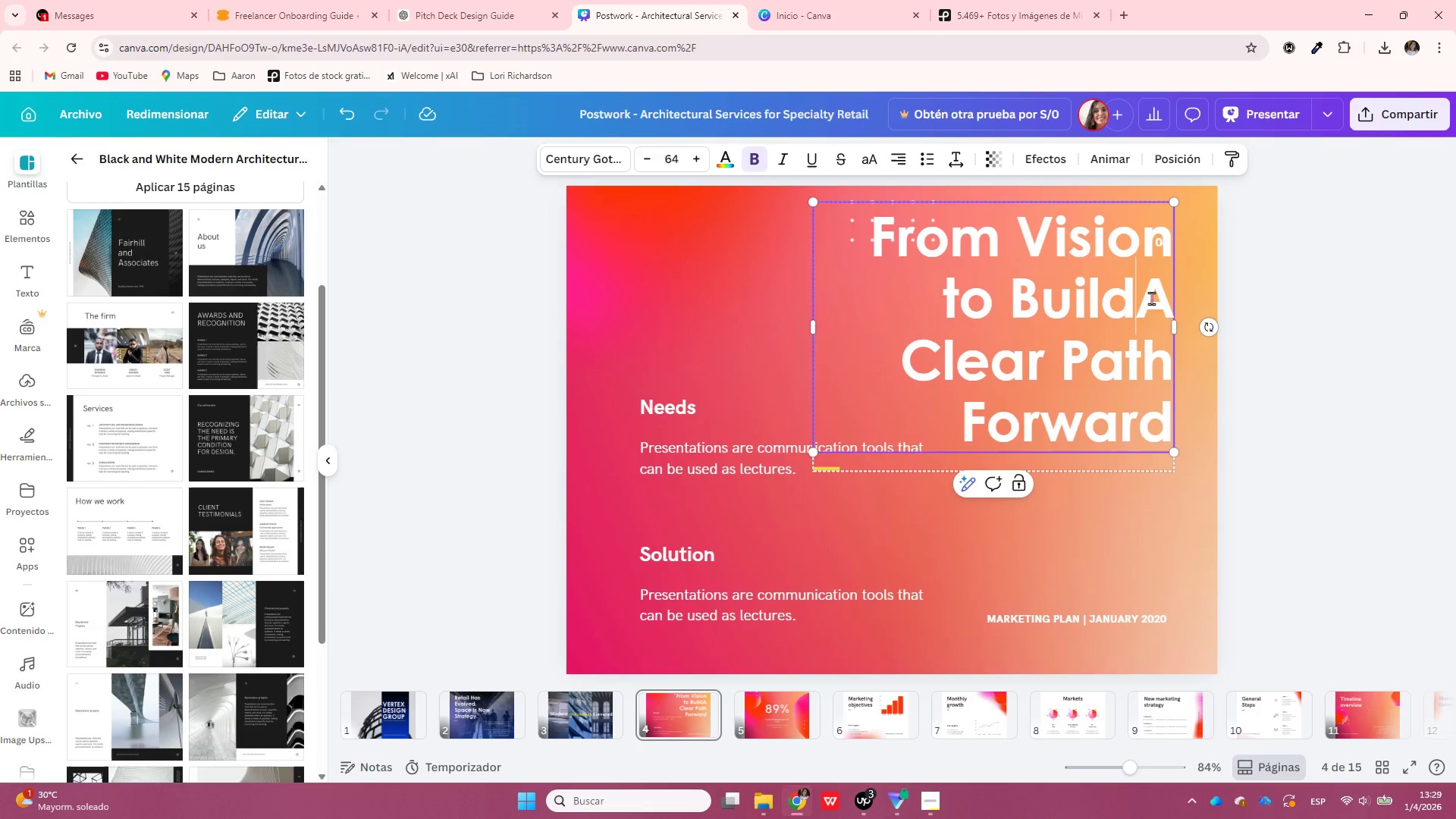 
key(Comma)
 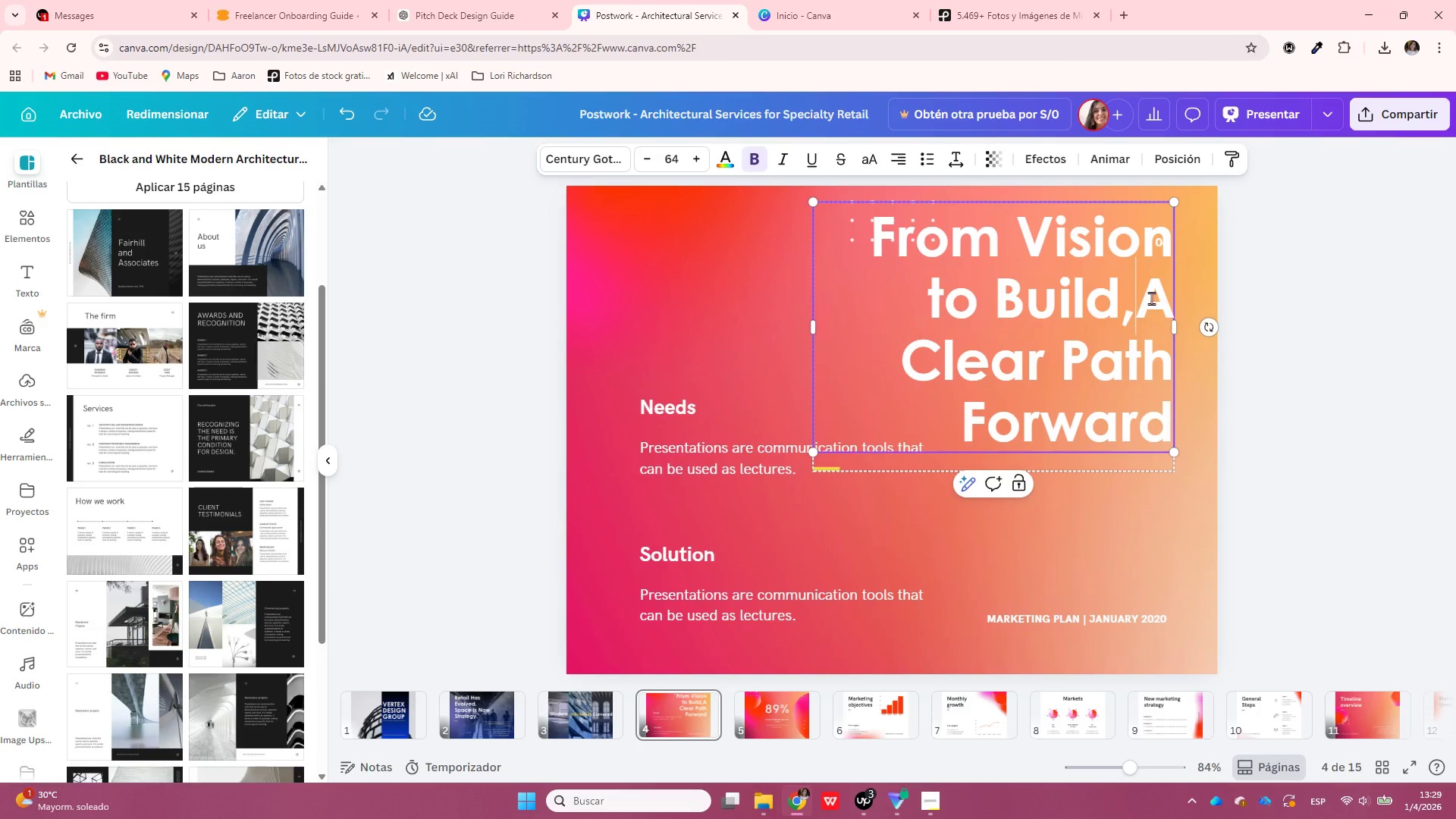 
key(Space)
 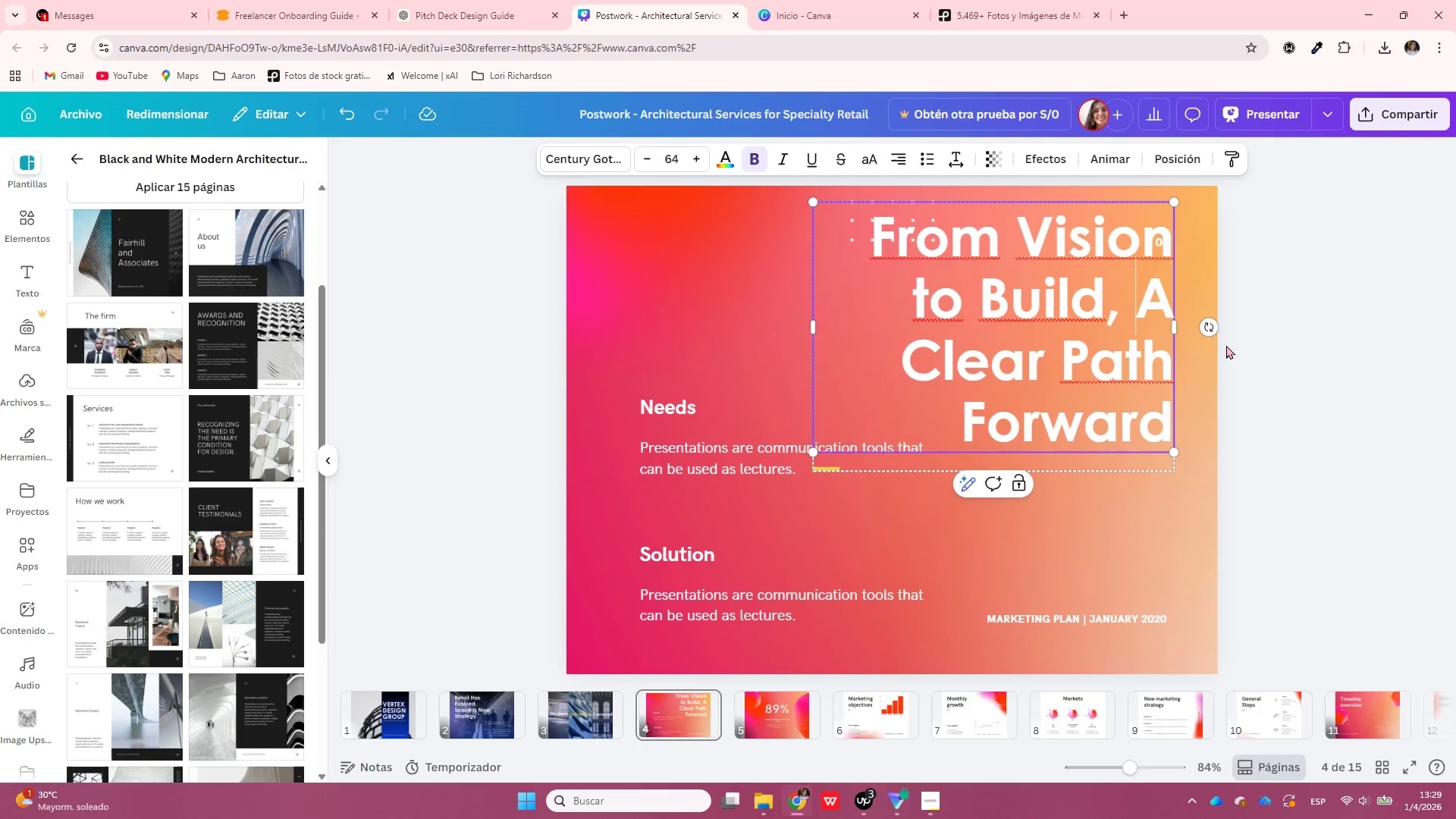 
key(Enter)
 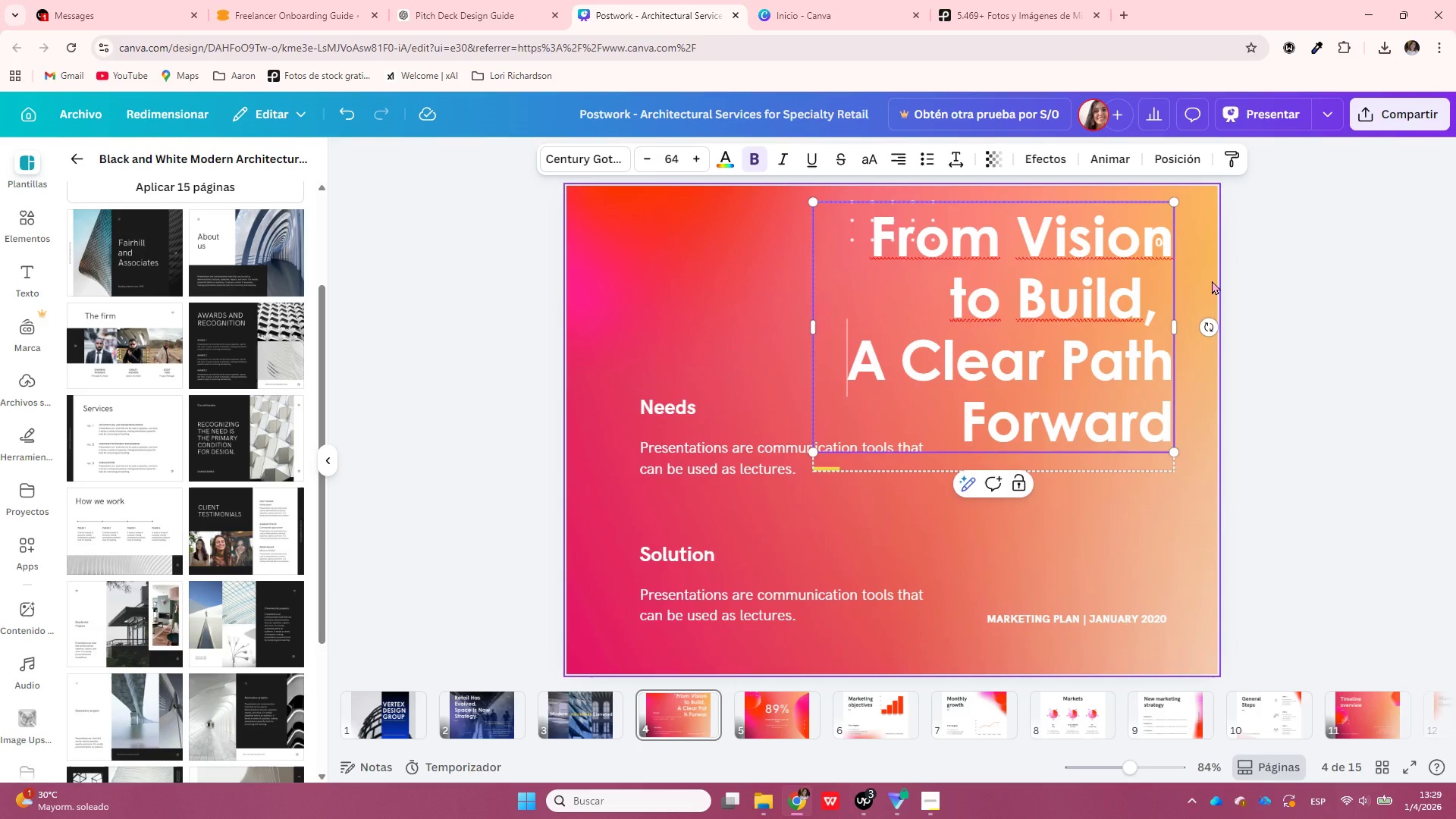 
left_click([1204, 260])
 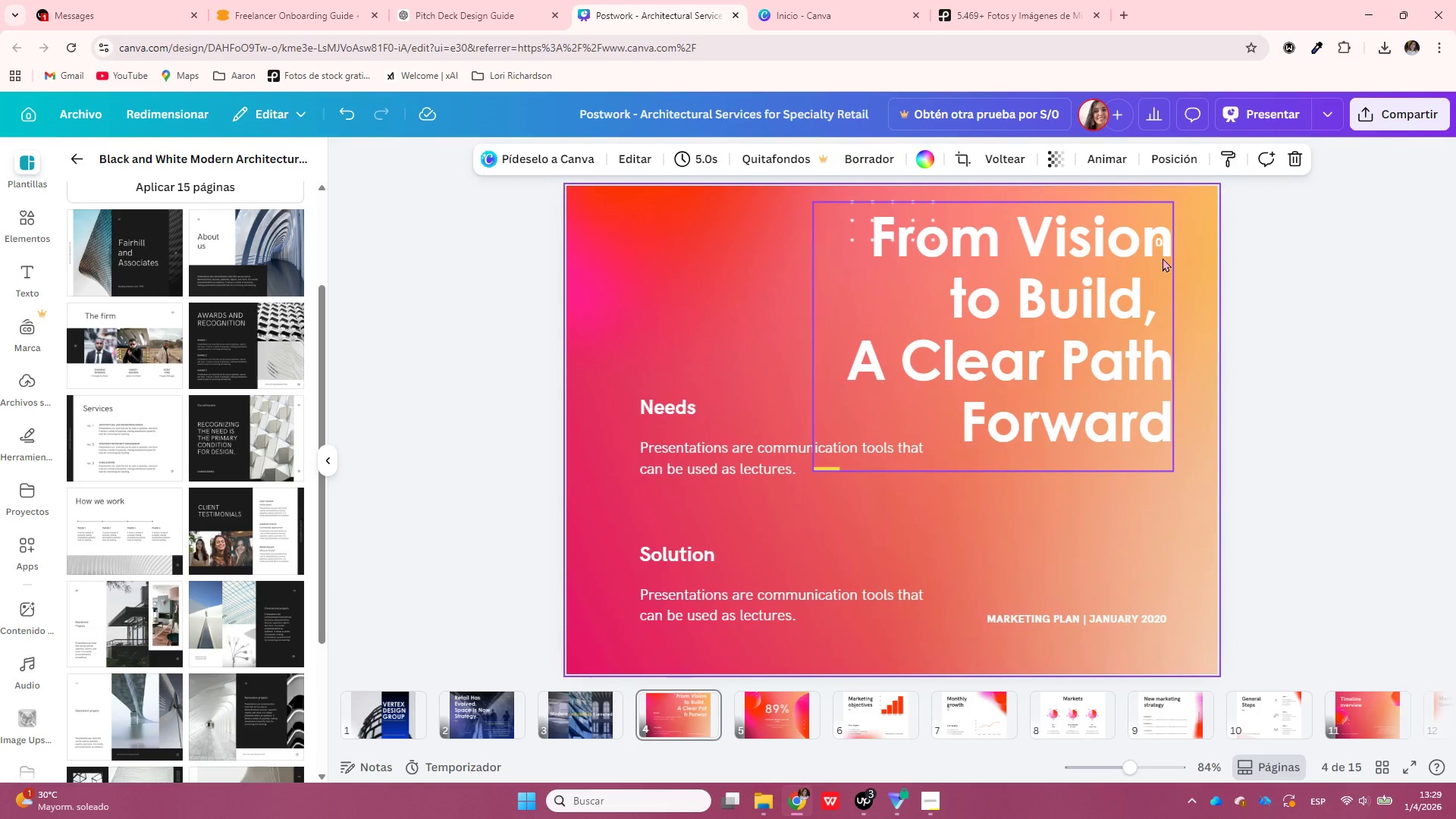 
left_click_drag(start_coordinate=[1143, 273], to_coordinate=[1166, 271])
 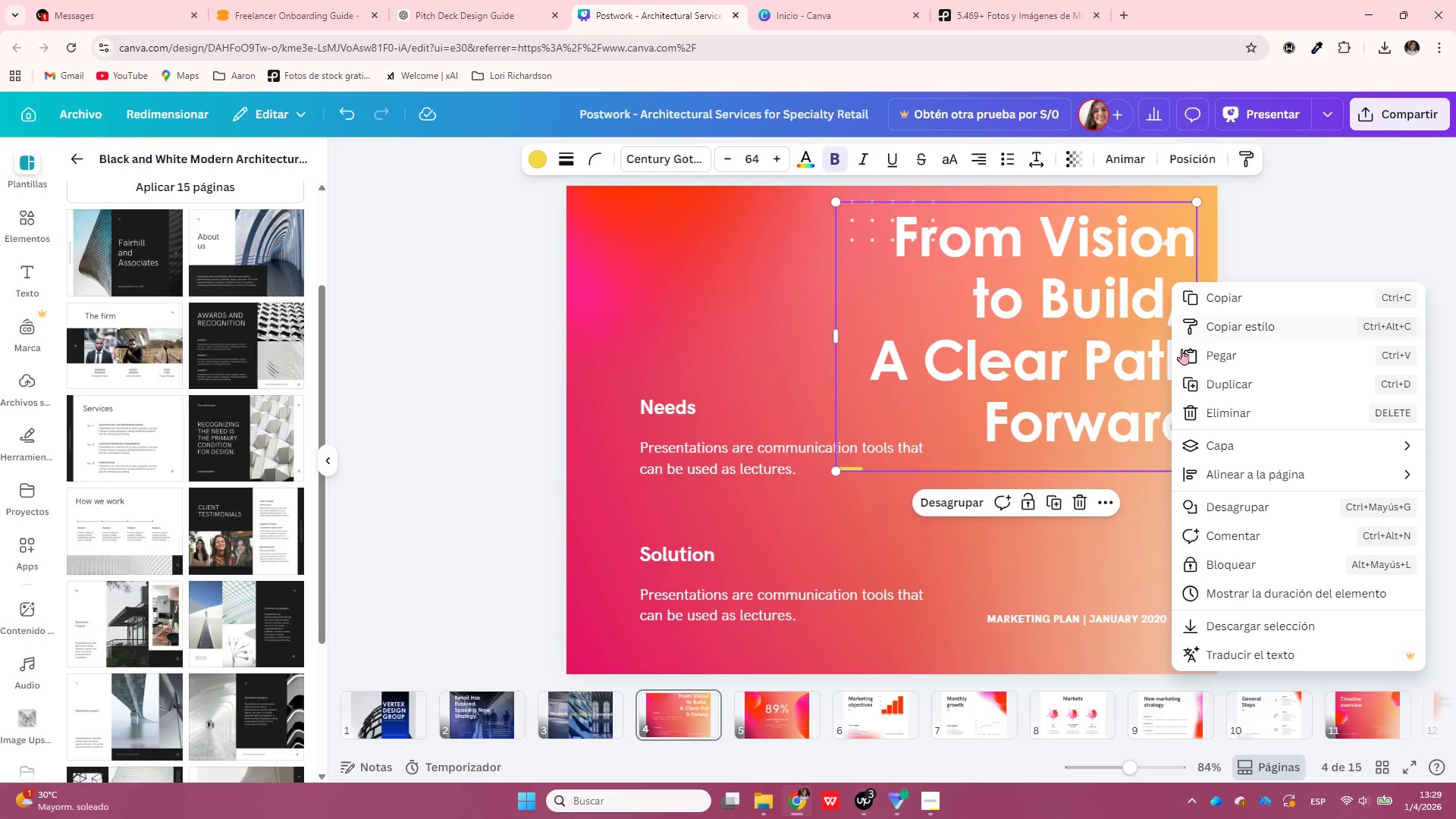 
left_click([1213, 438])
 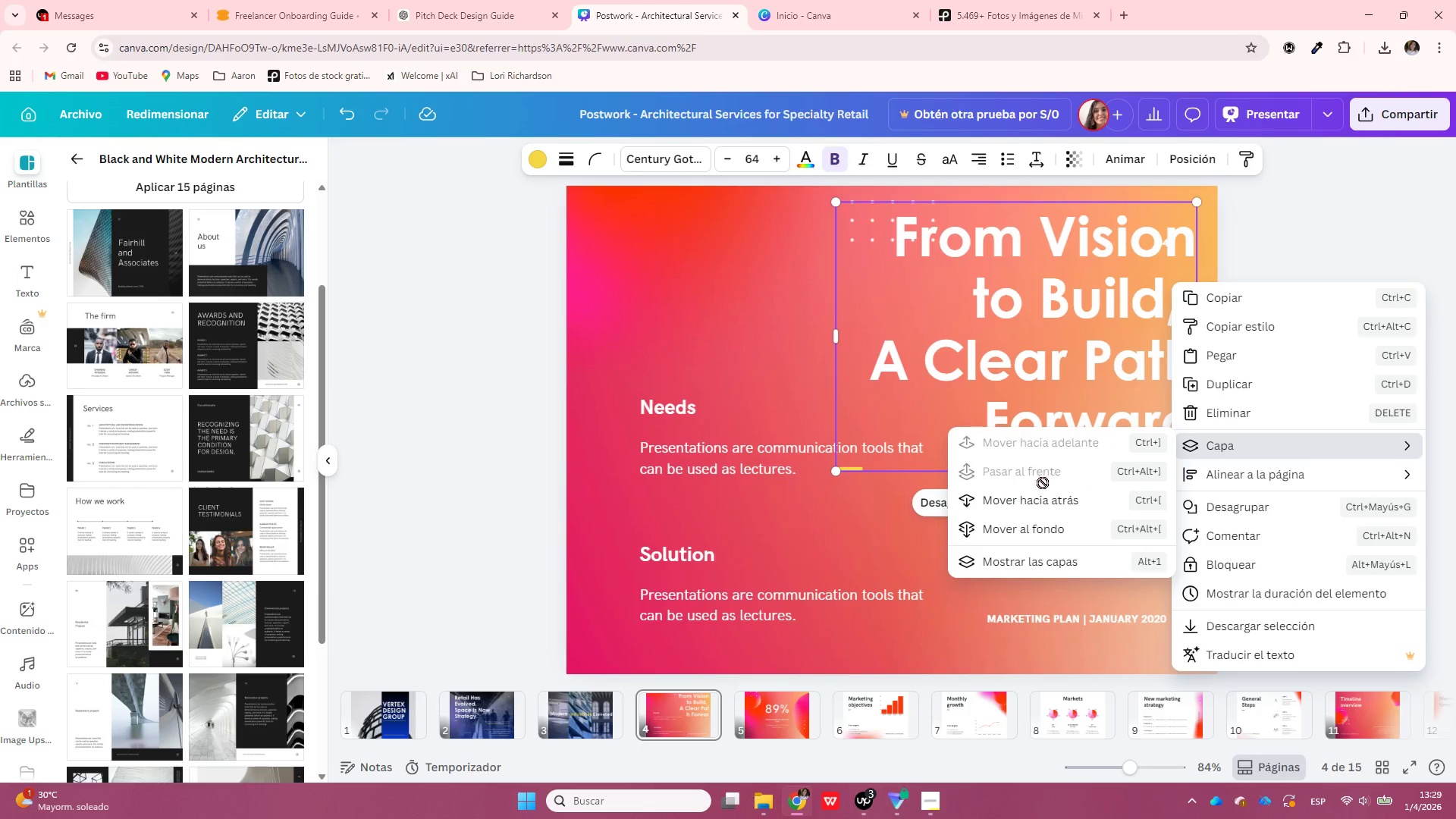 
left_click([1045, 498])
 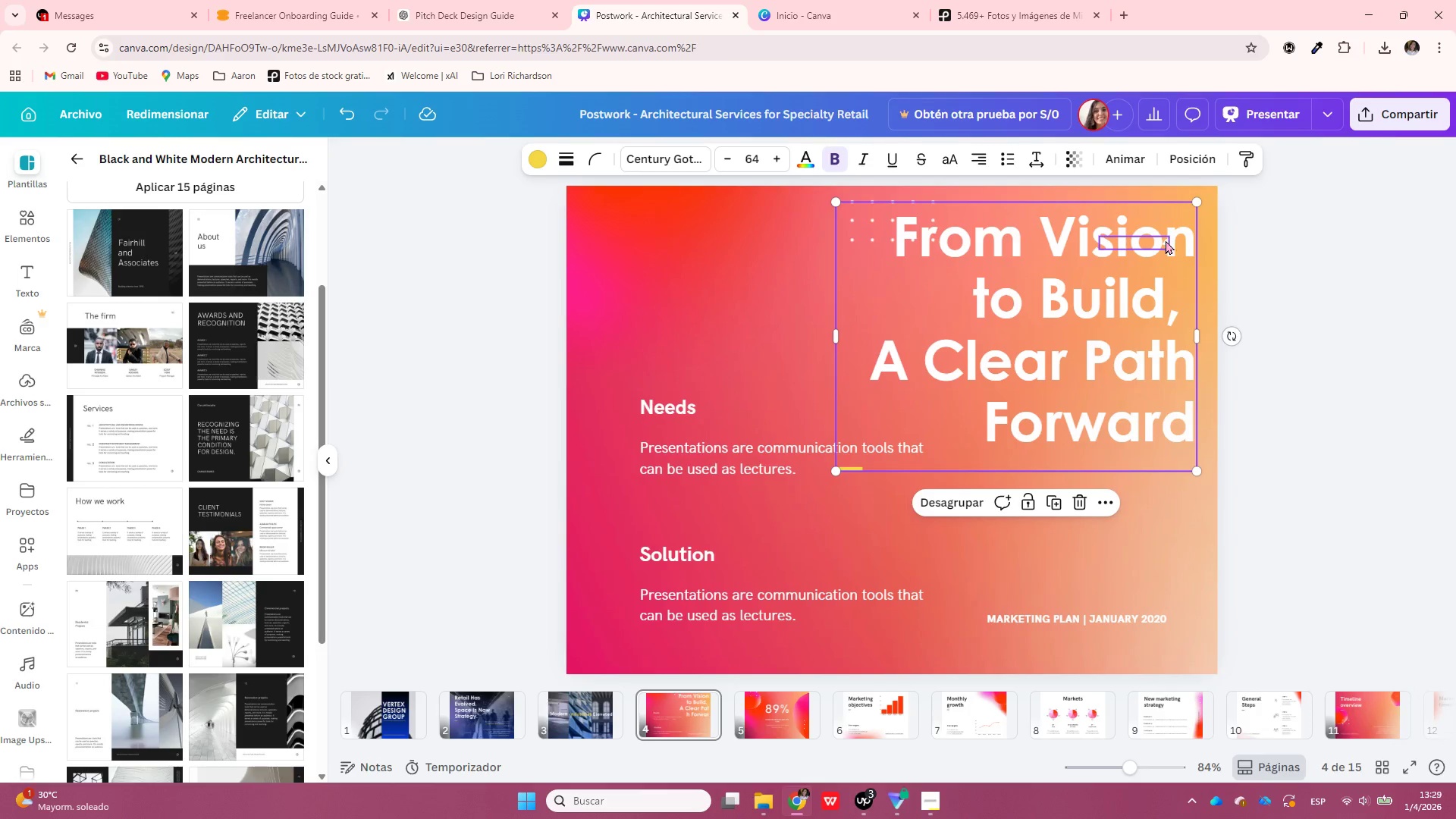 
left_click_drag(start_coordinate=[1163, 243], to_coordinate=[667, 236])
 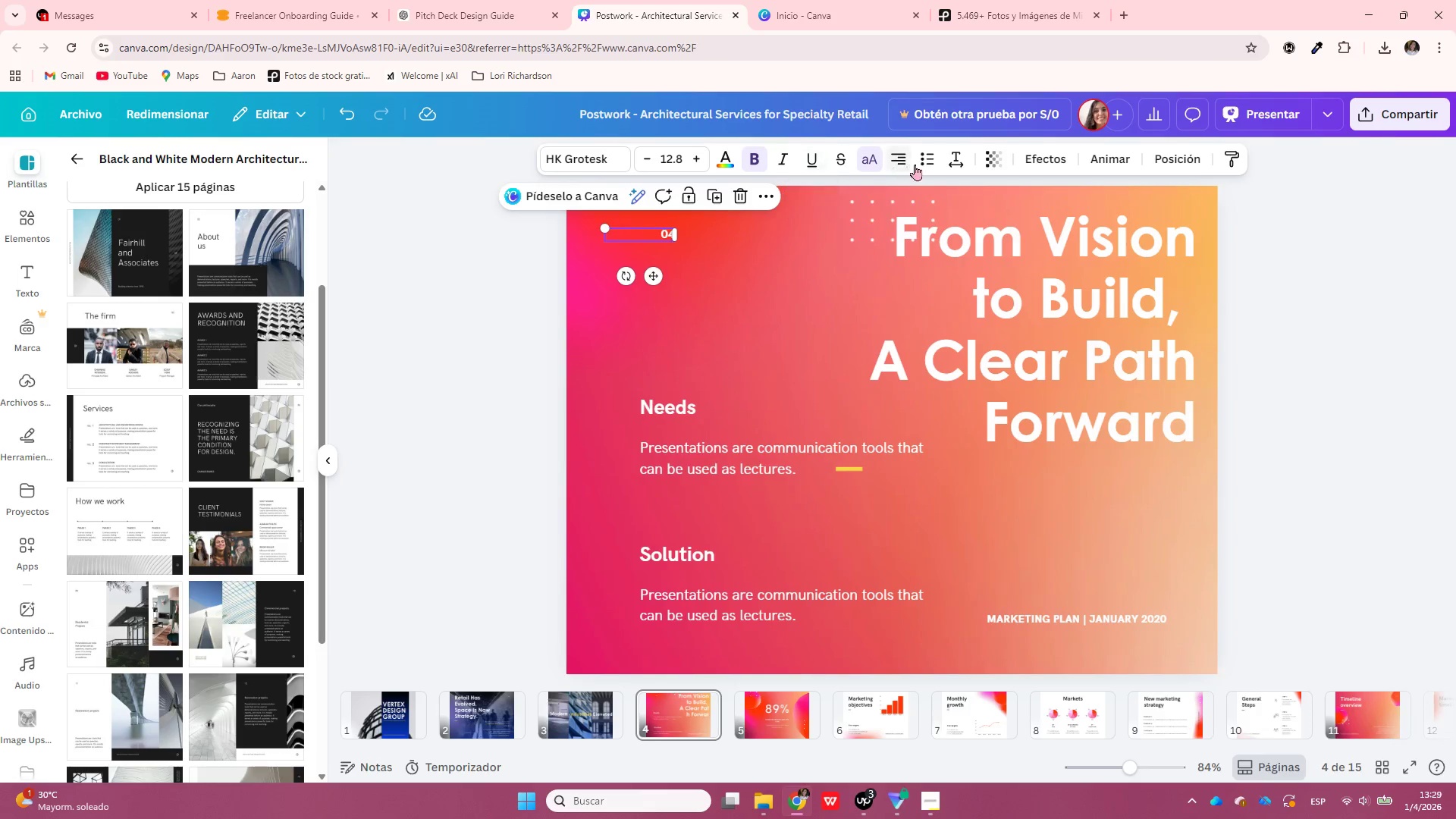 
left_click([895, 157])
 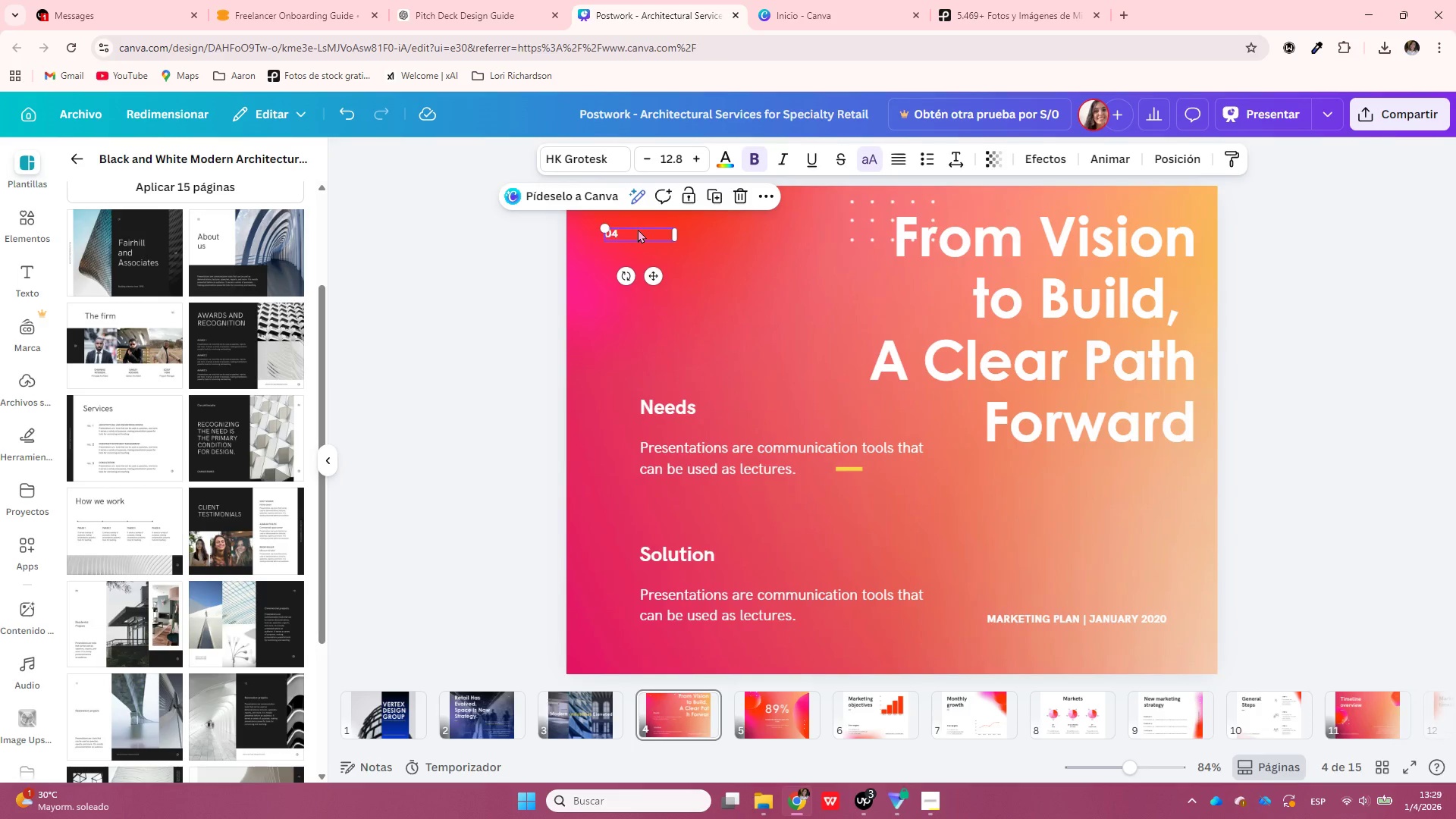 
left_click_drag(start_coordinate=[640, 233], to_coordinate=[648, 233])
 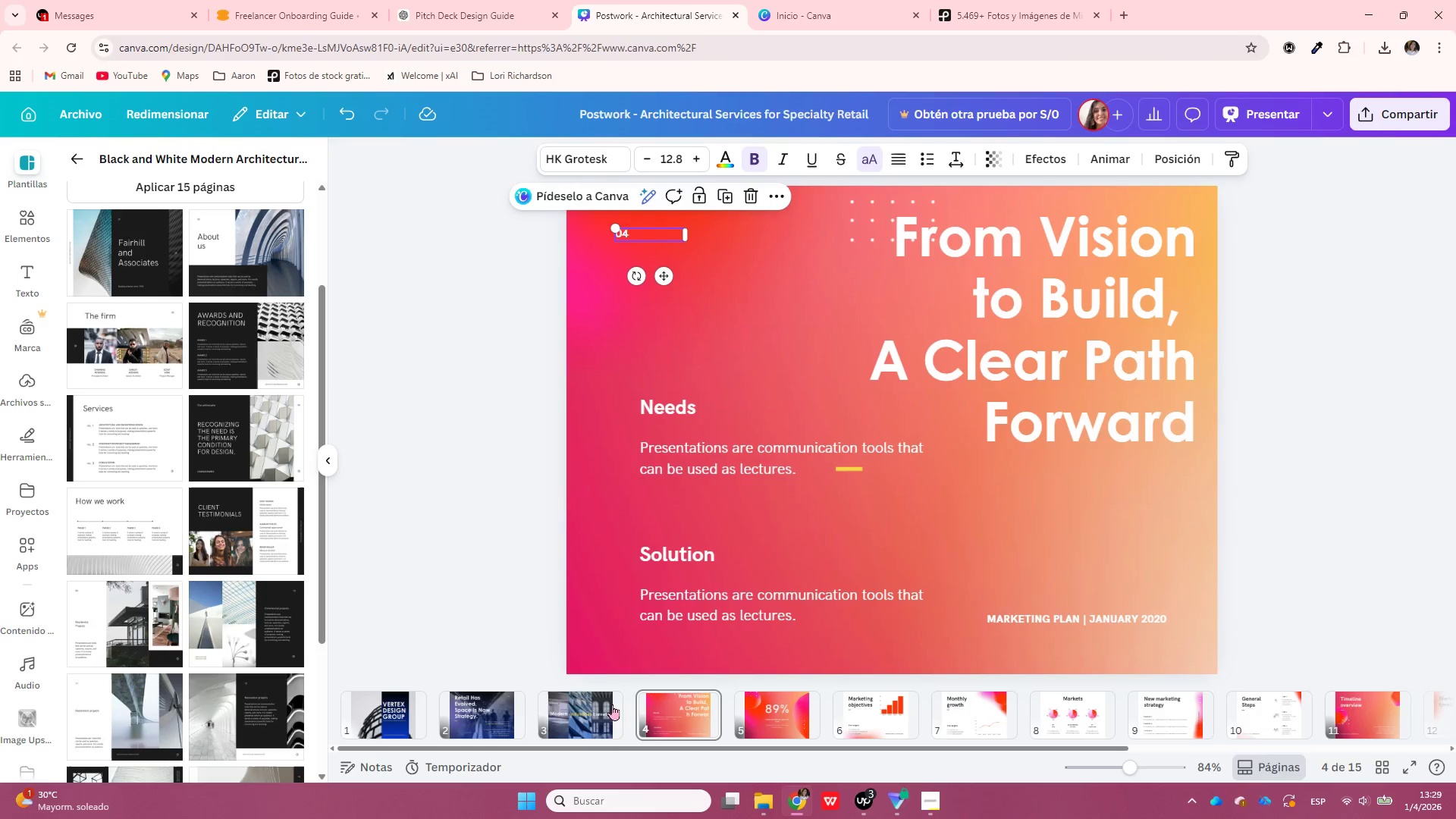 
left_click([610, 705])
 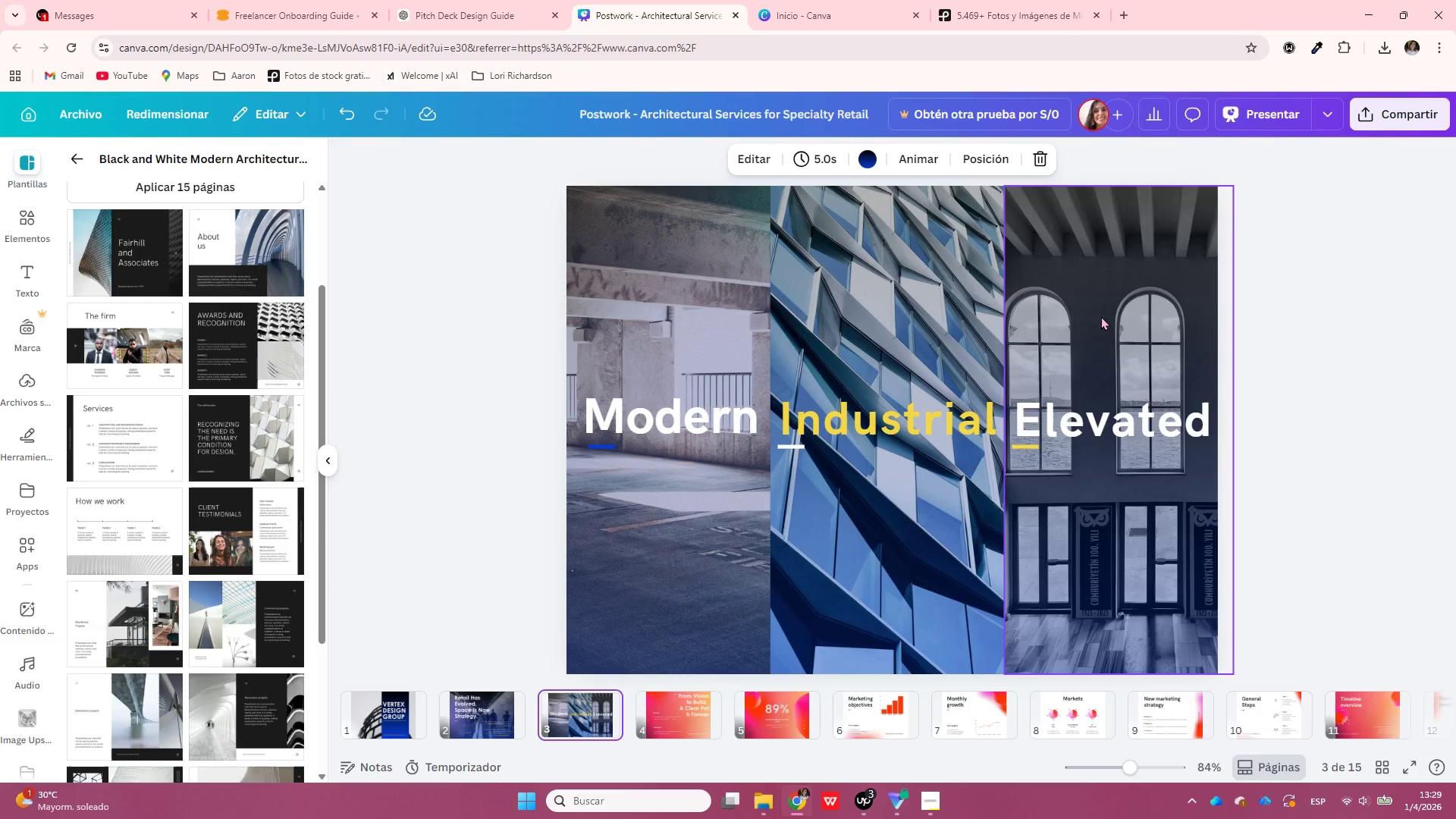 
left_click([707, 714])
 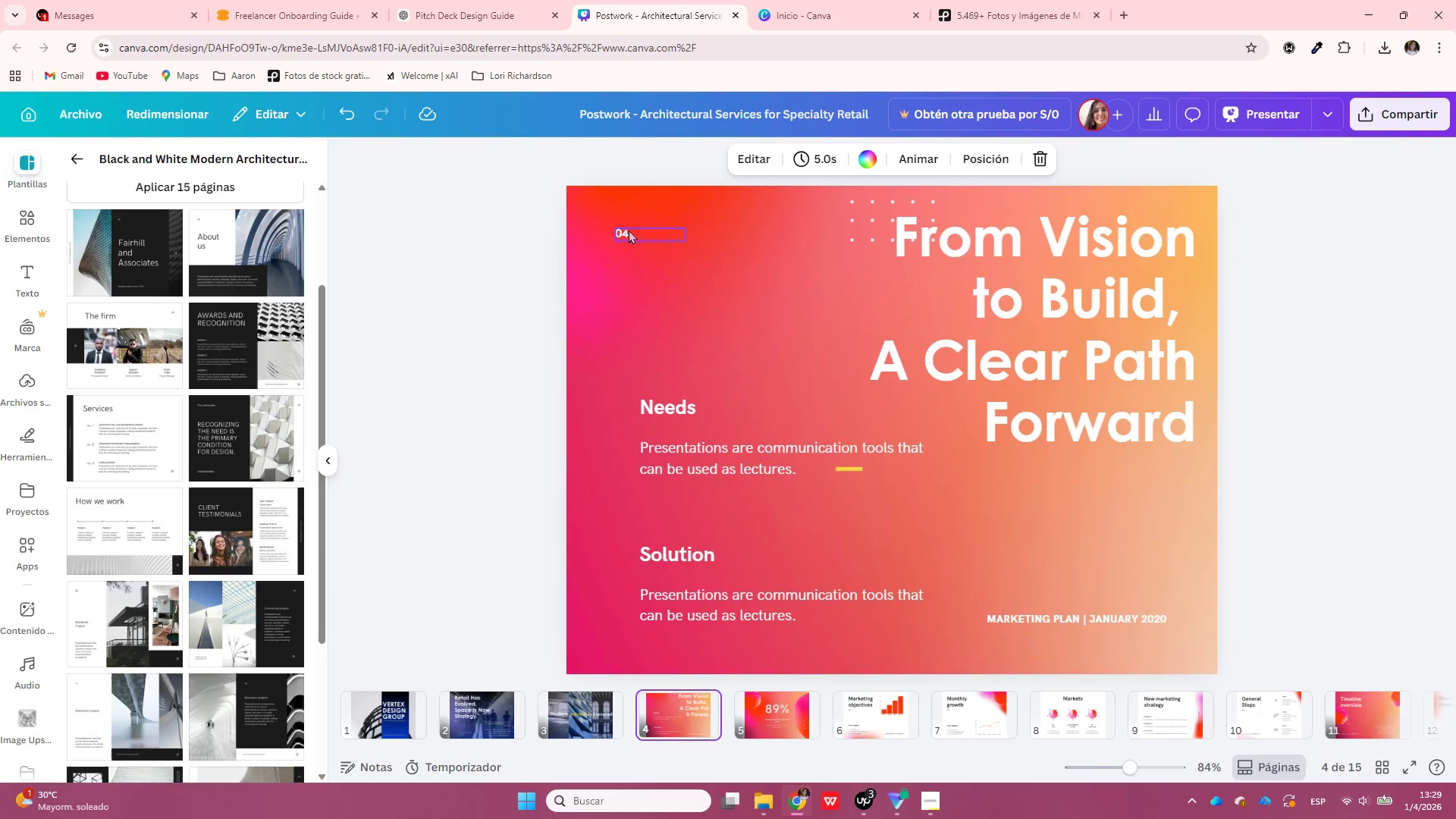 
left_click([626, 230])
 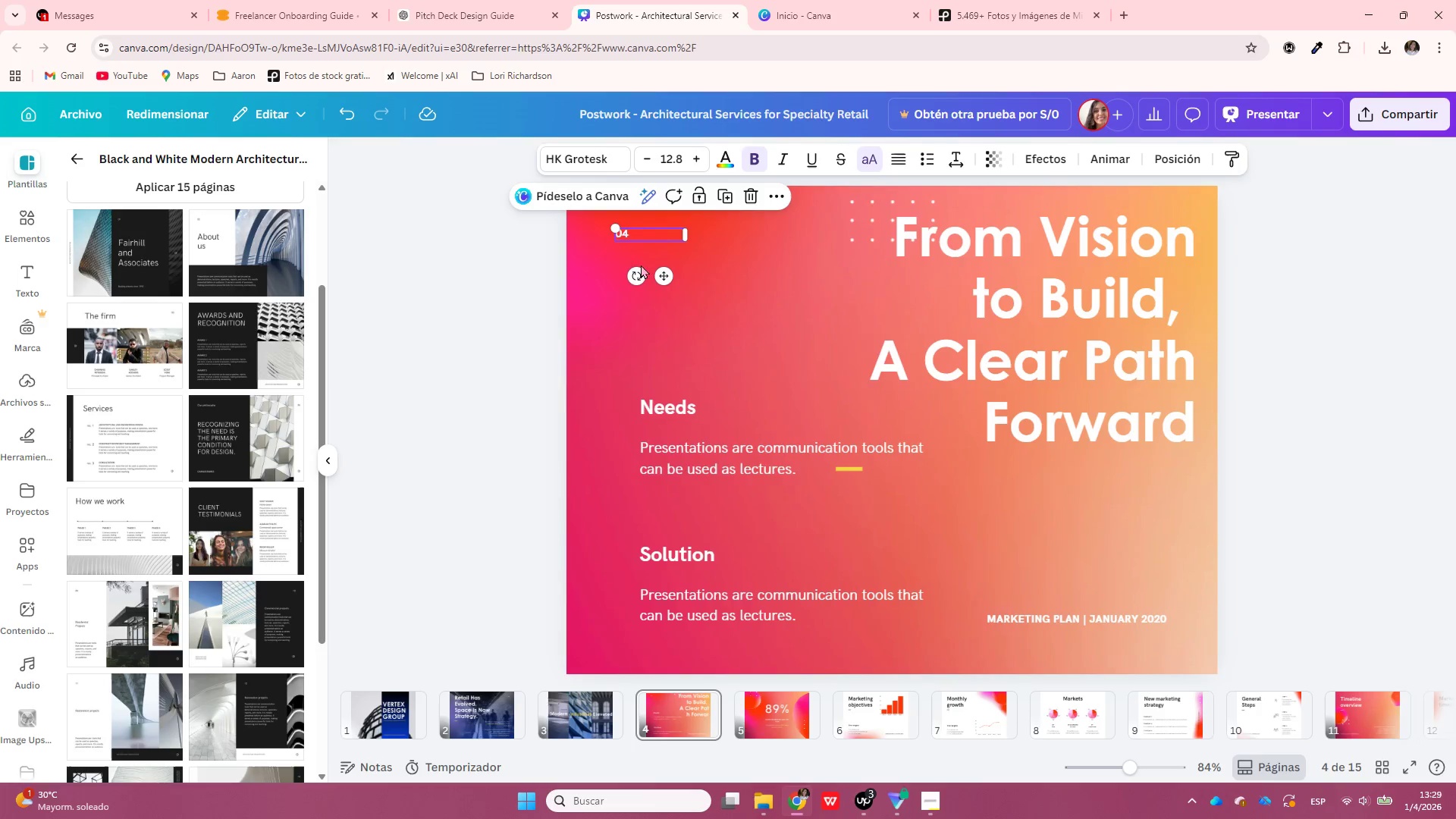 
key(Control+ControlLeft)
 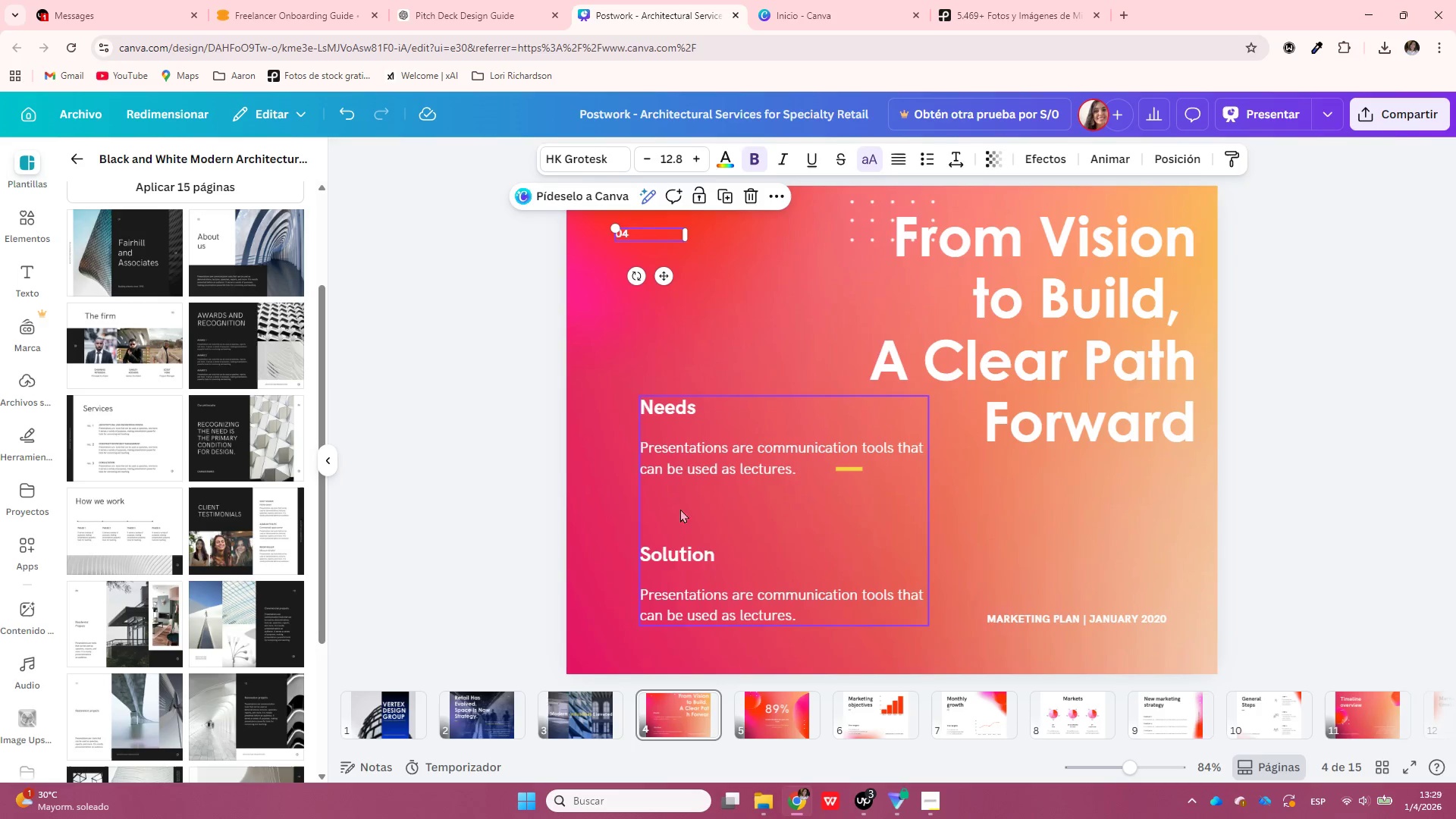 
key(Control+C)
 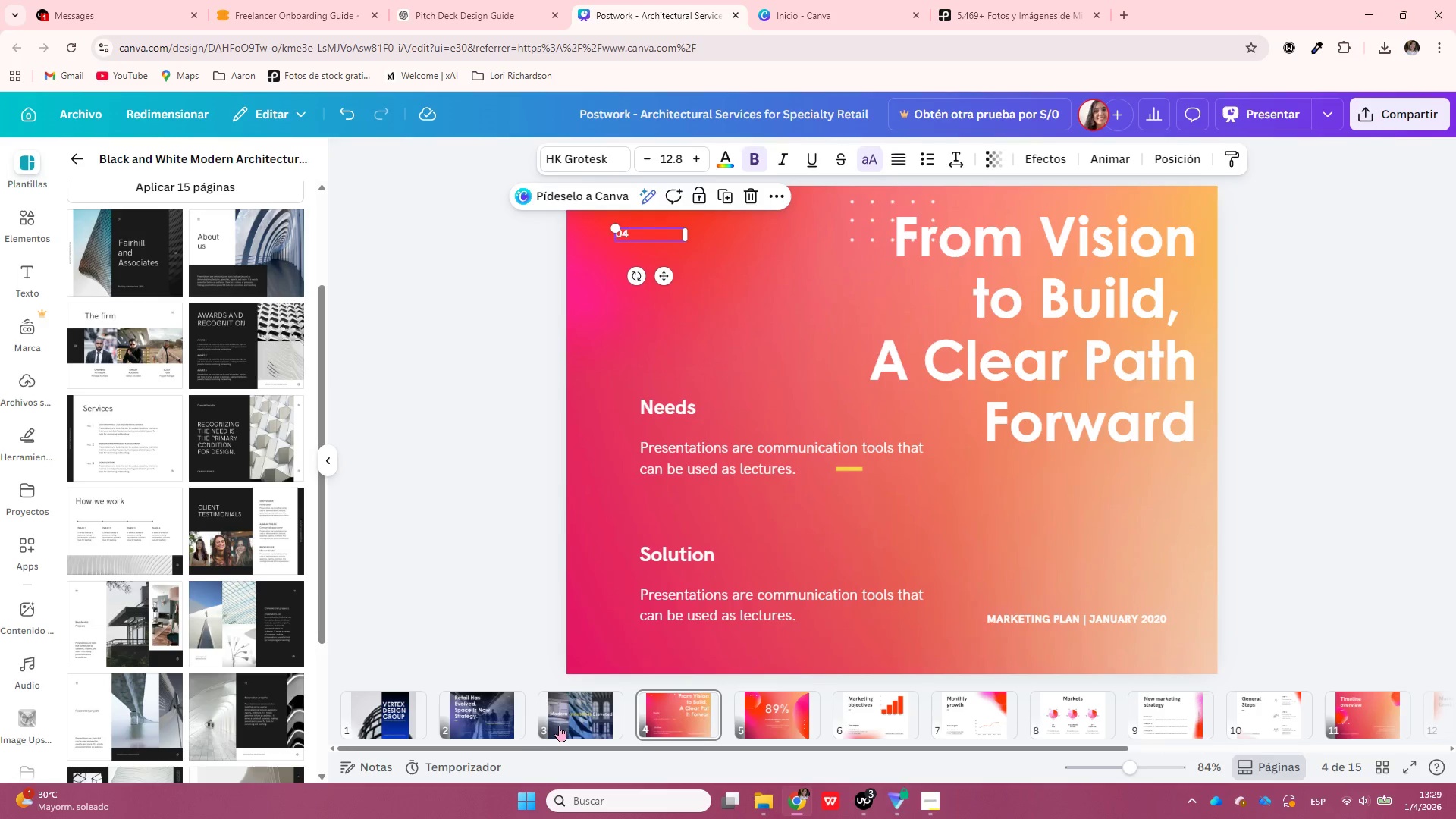 
left_click([559, 726])
 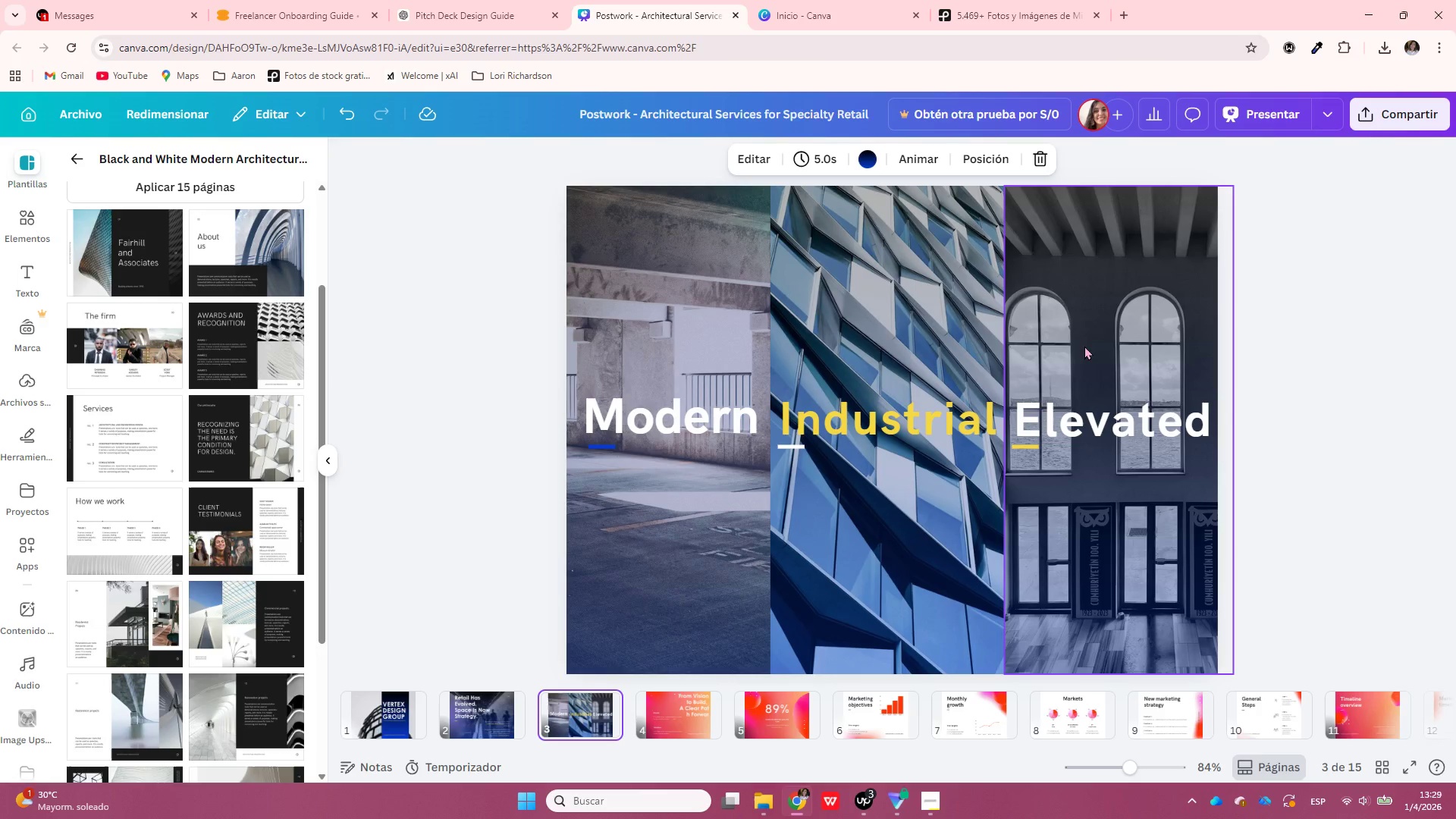 
key(Control+ControlLeft)
 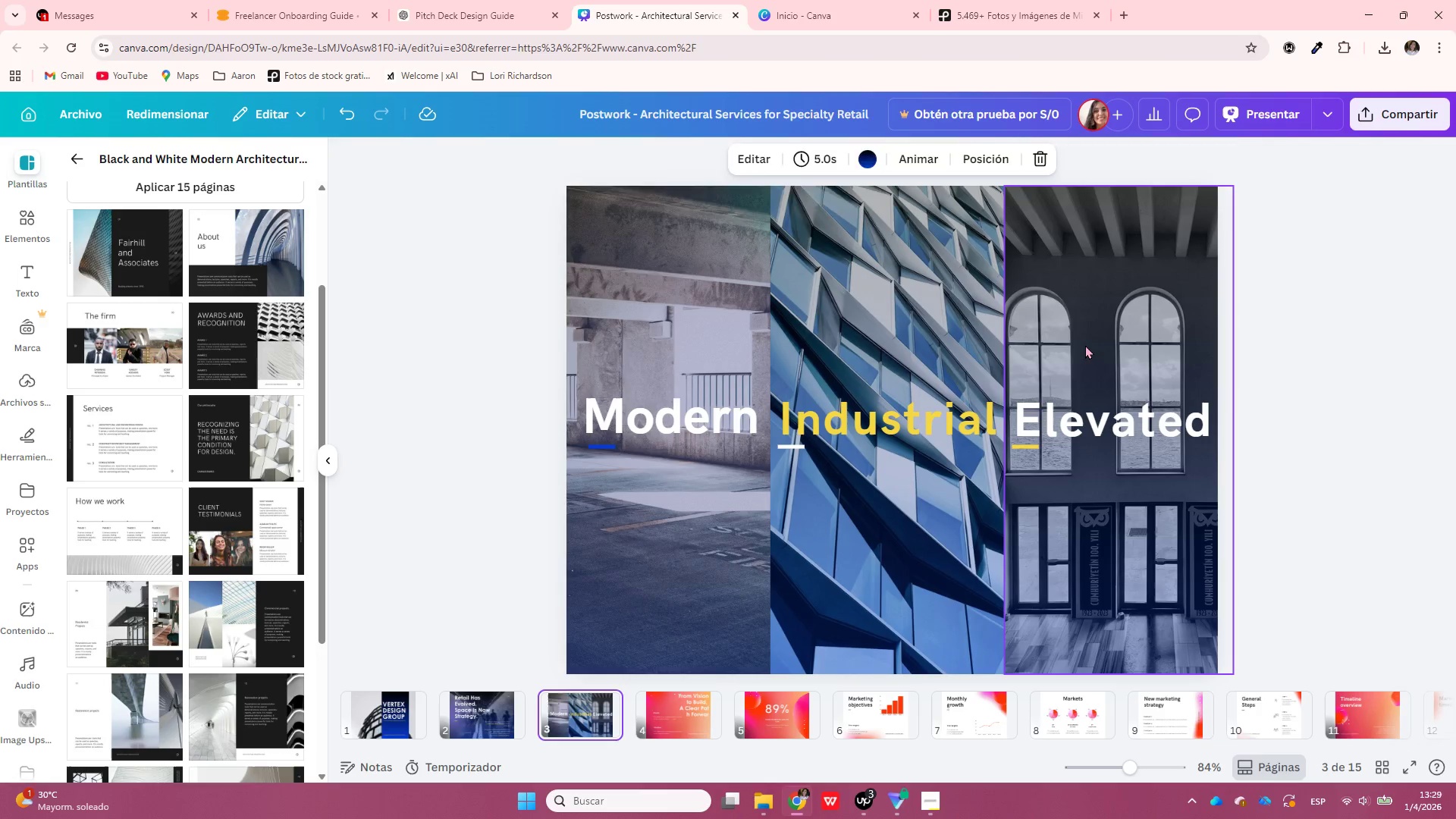 
key(Control+V)
 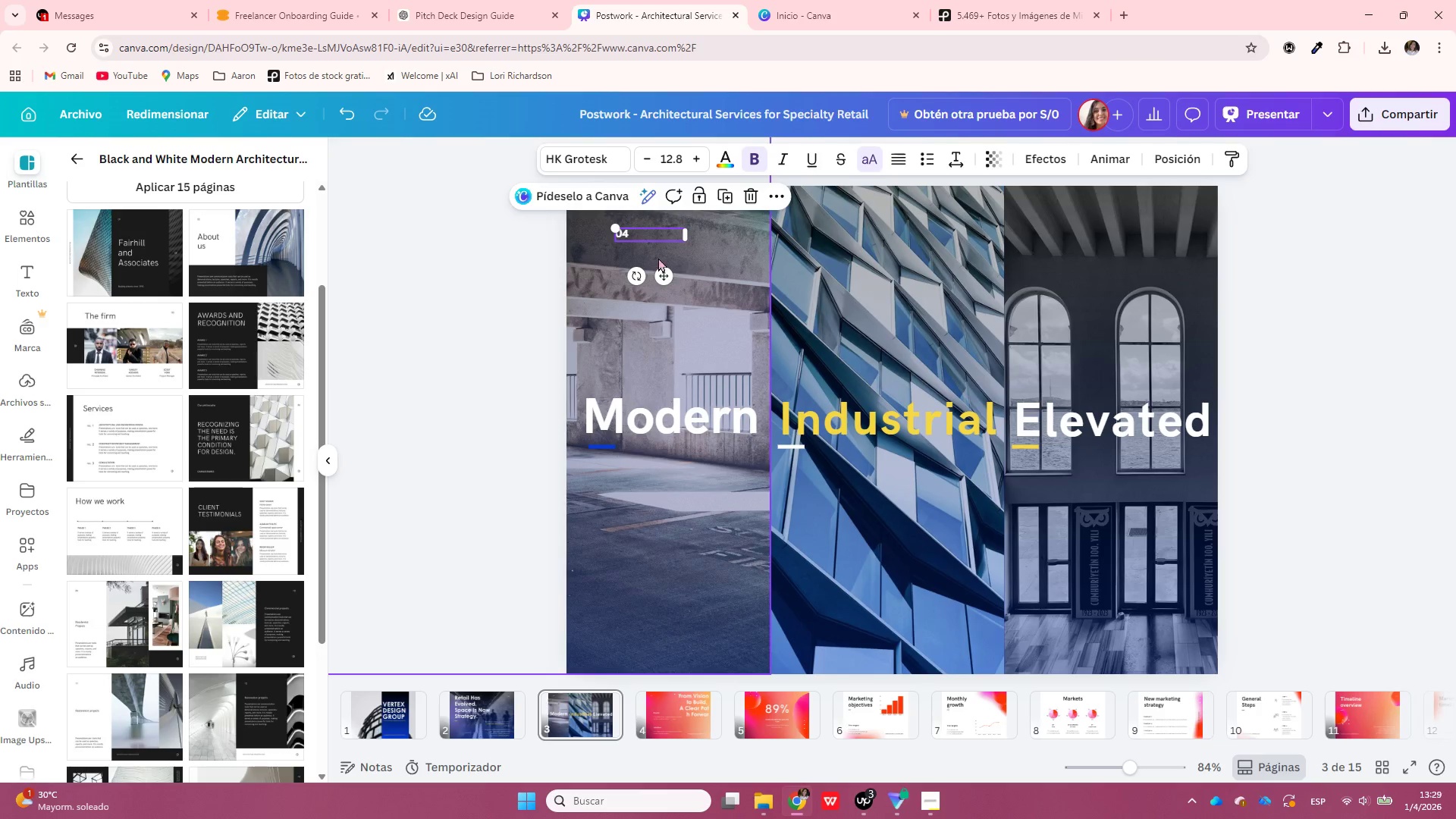 
left_click_drag(start_coordinate=[664, 275], to_coordinate=[1146, 282])
 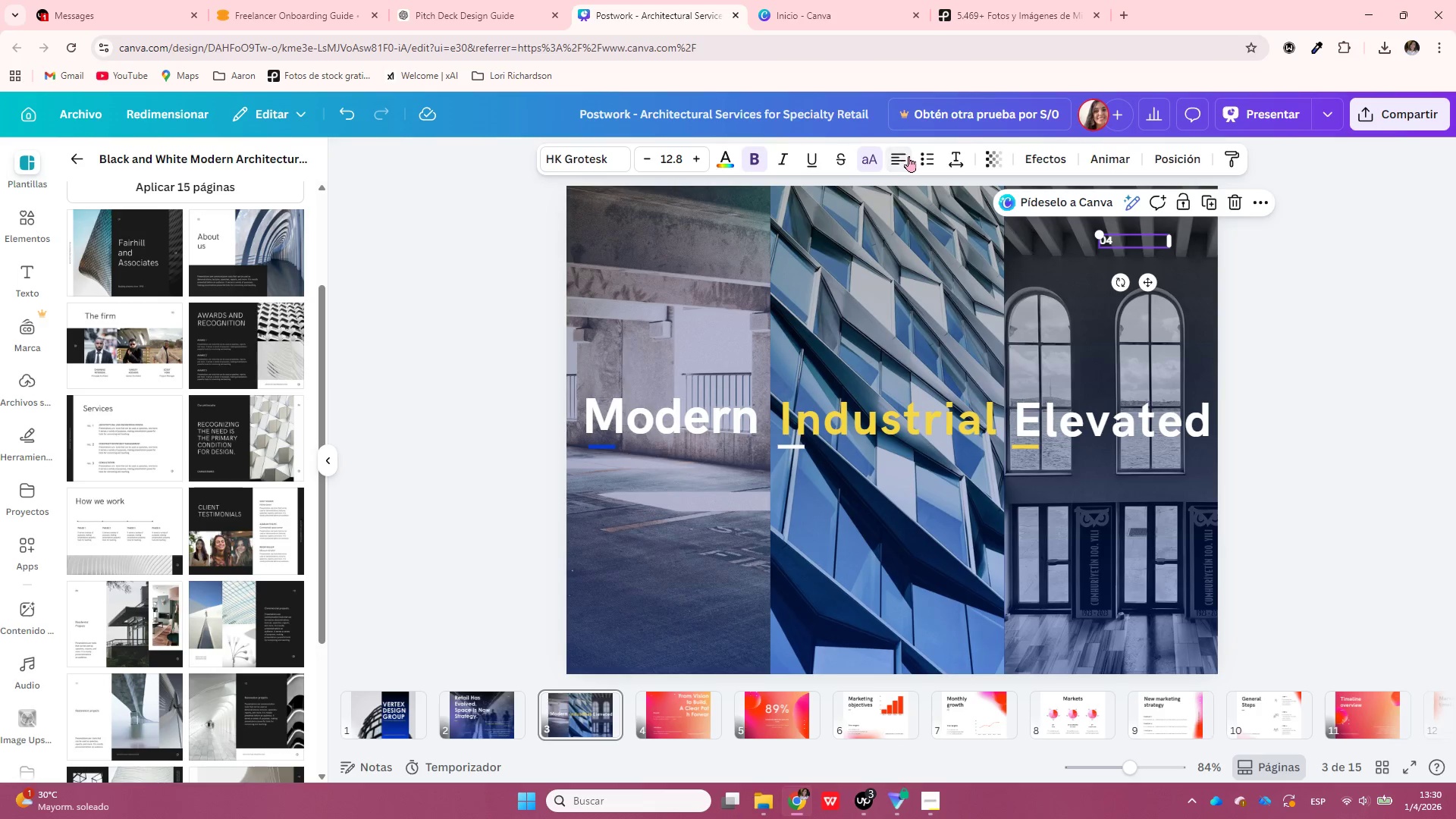 
double_click([908, 156])
 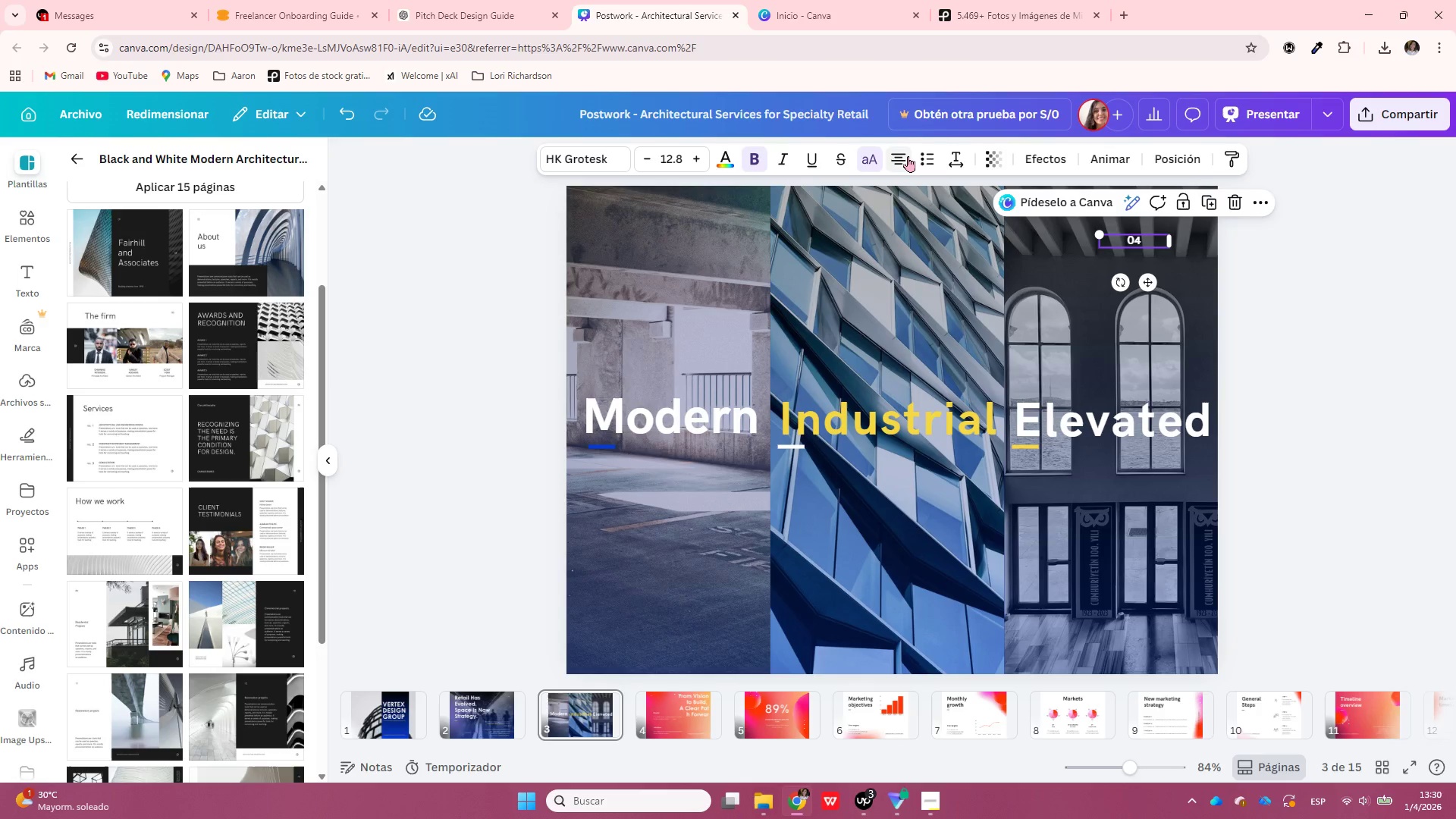 
left_click([908, 156])
 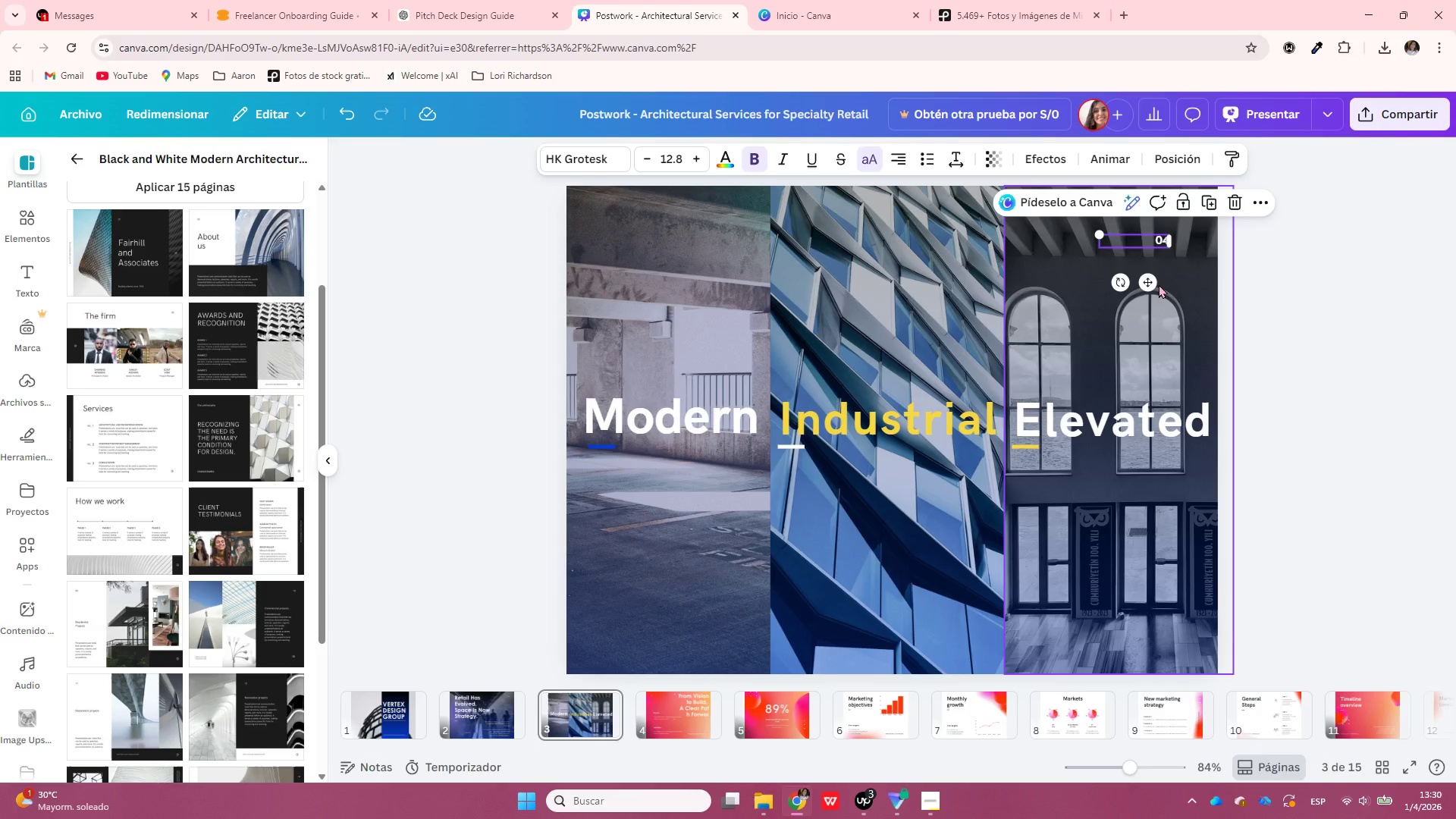 
left_click_drag(start_coordinate=[1155, 284], to_coordinate=[1174, 269])
 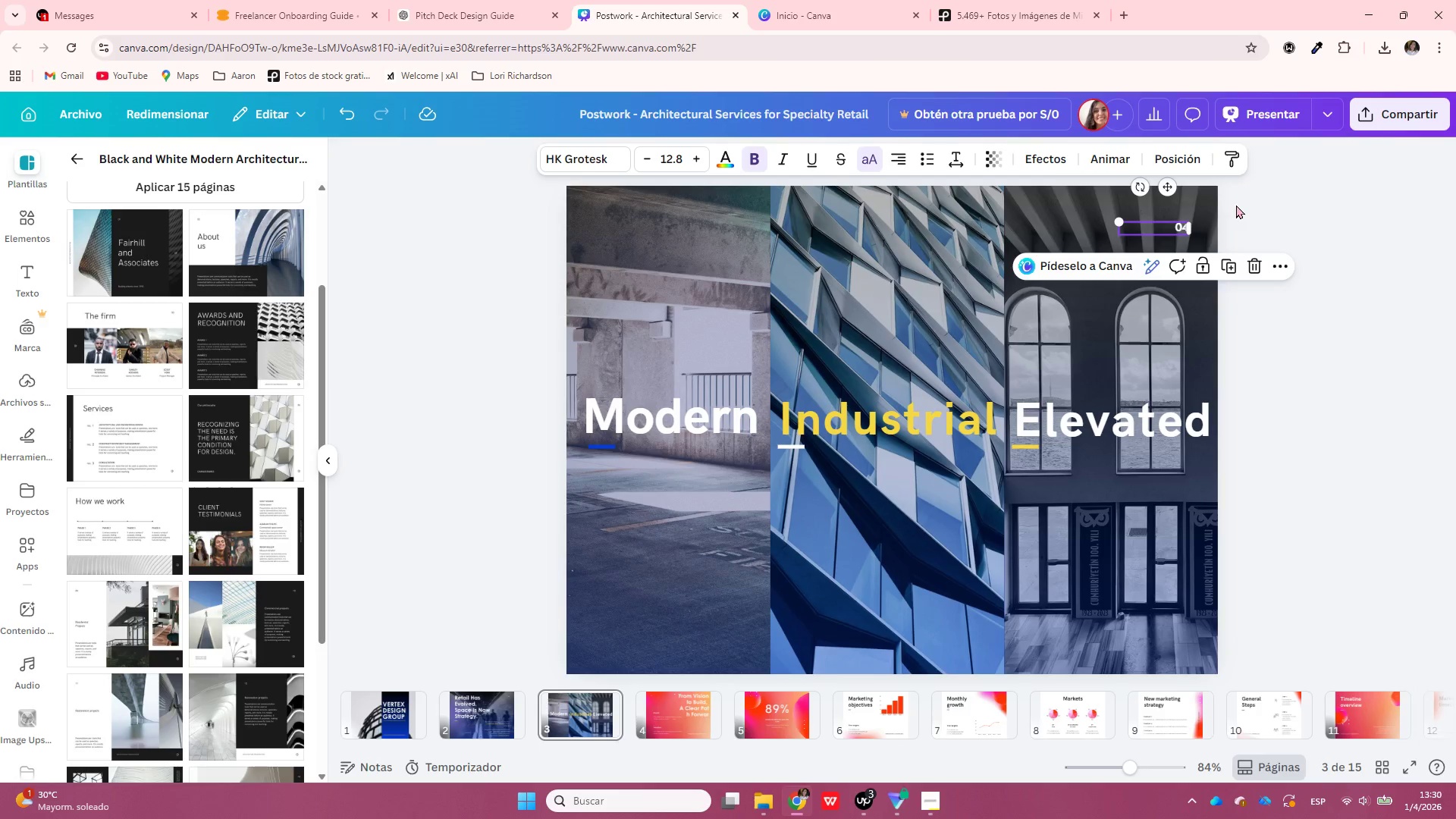 
left_click([1182, 223])
 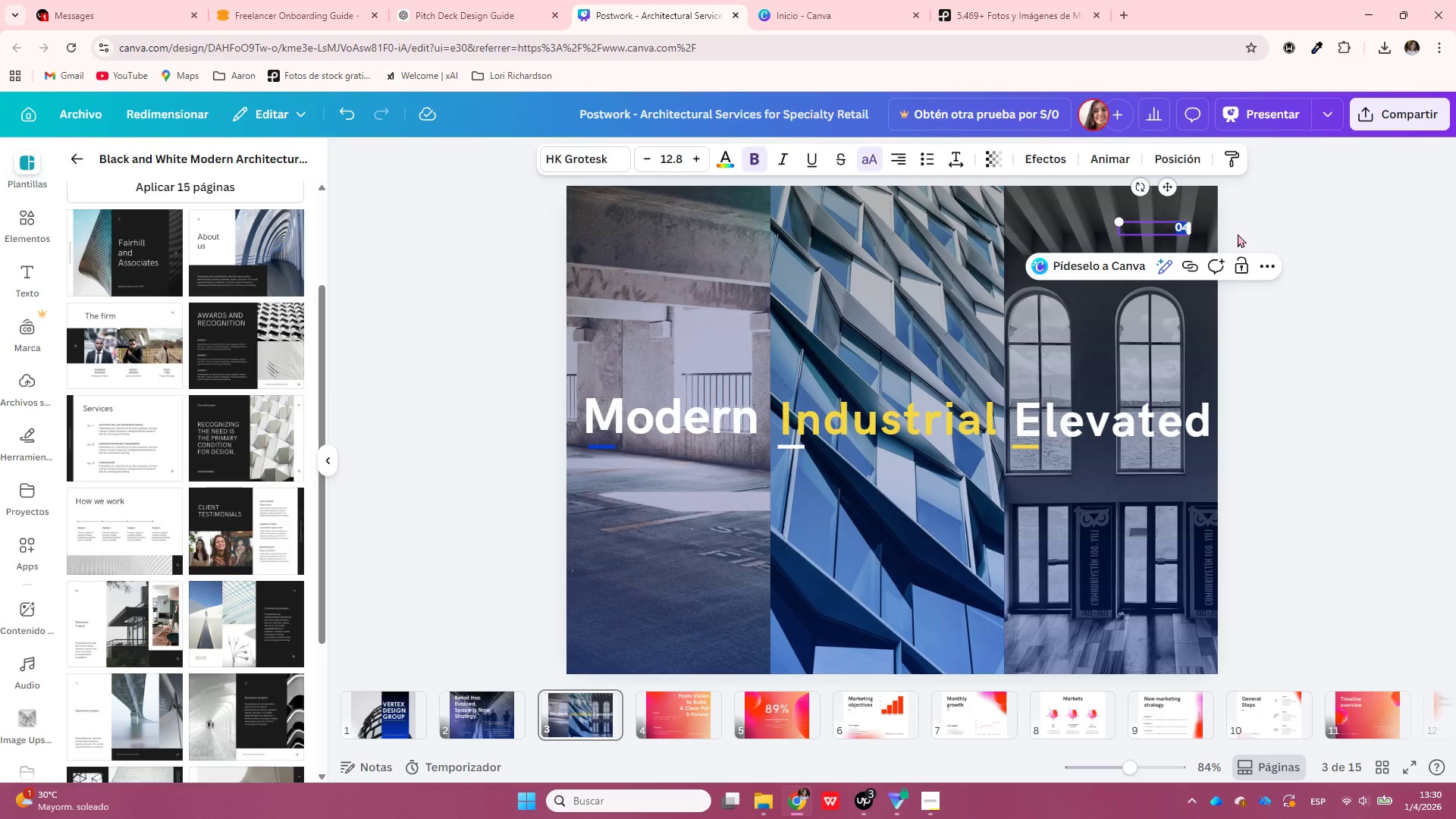 
type(03)
 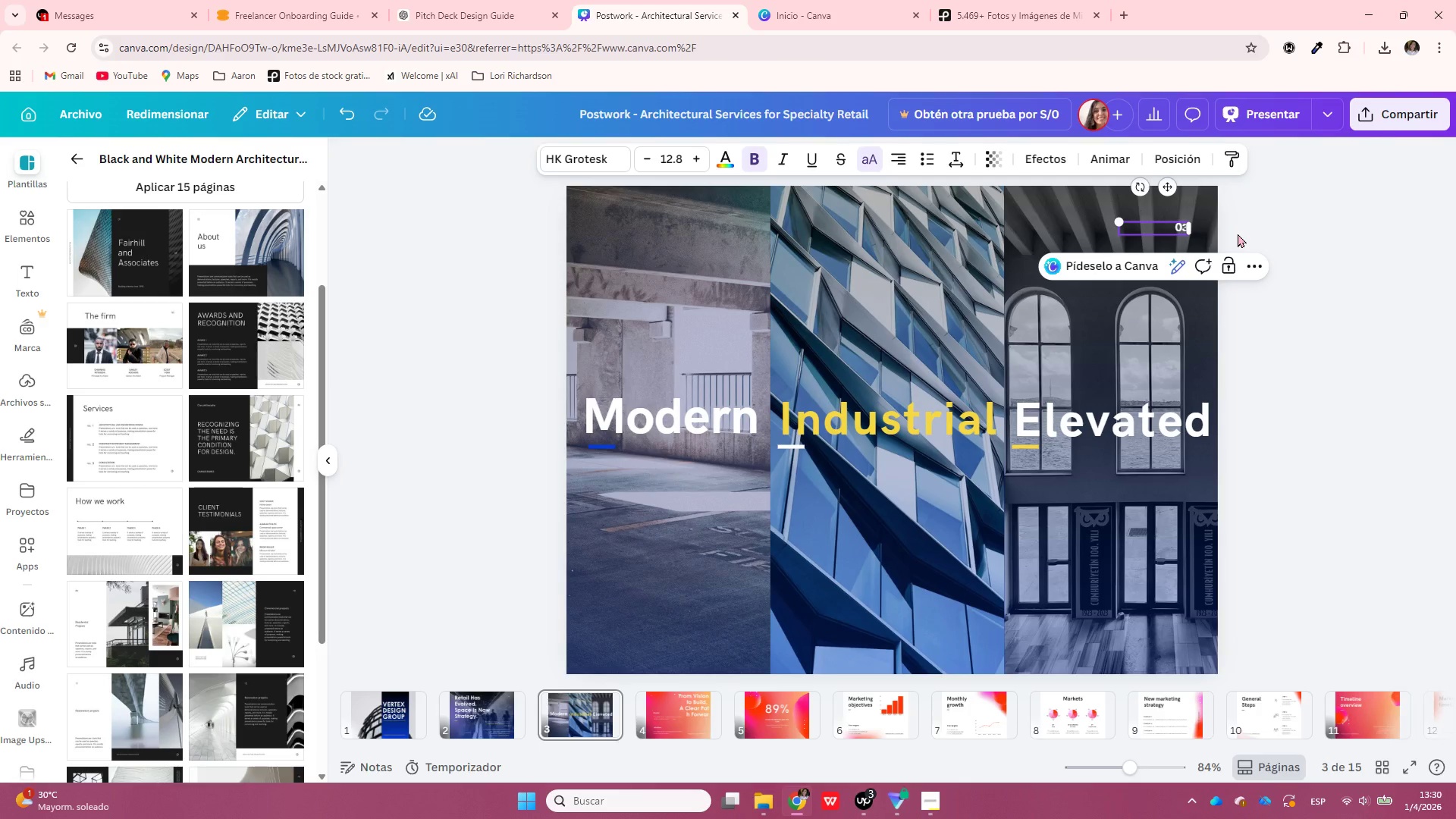 
wait(32.2)
 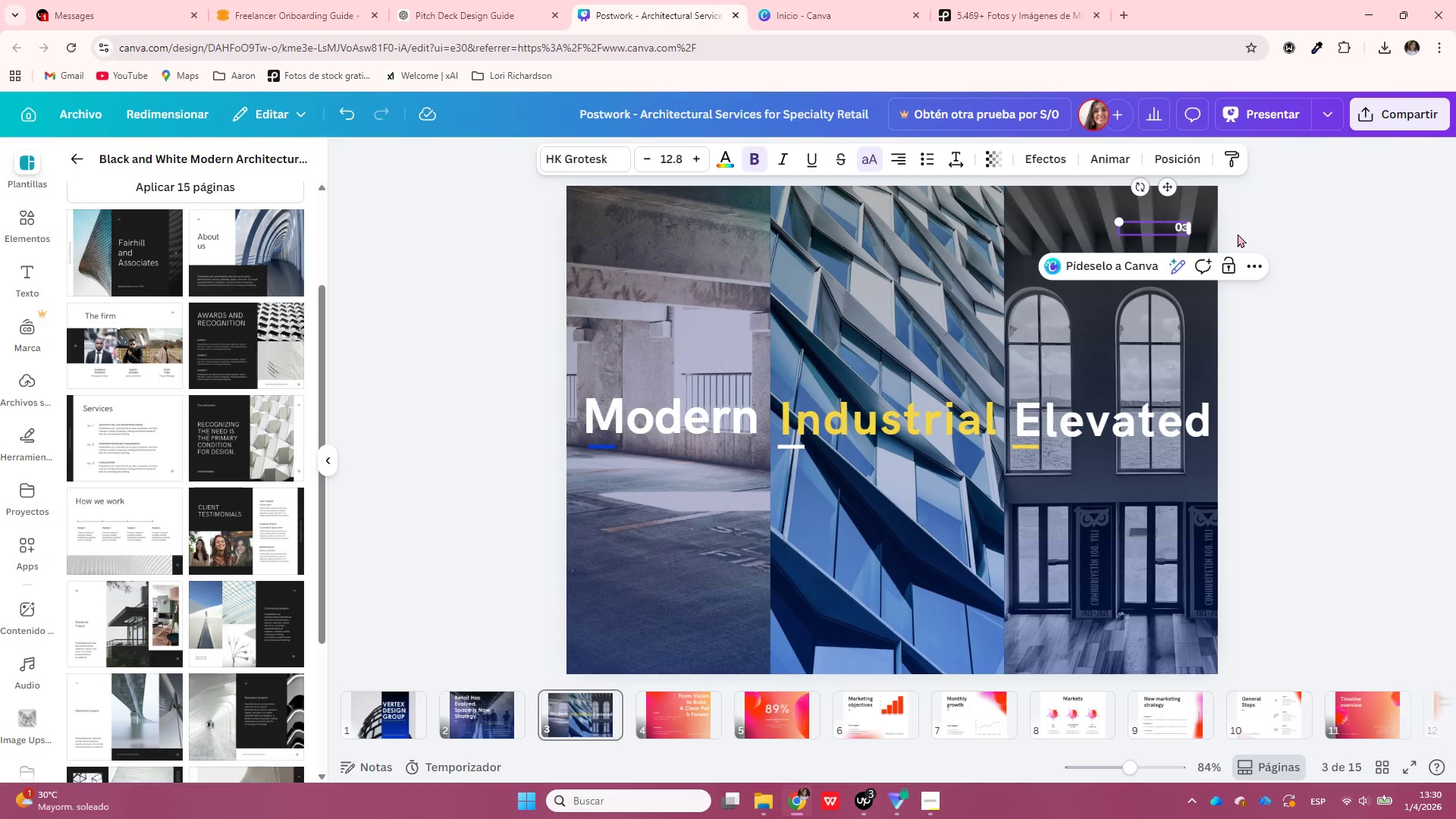 
mouse_move([474, 711])
 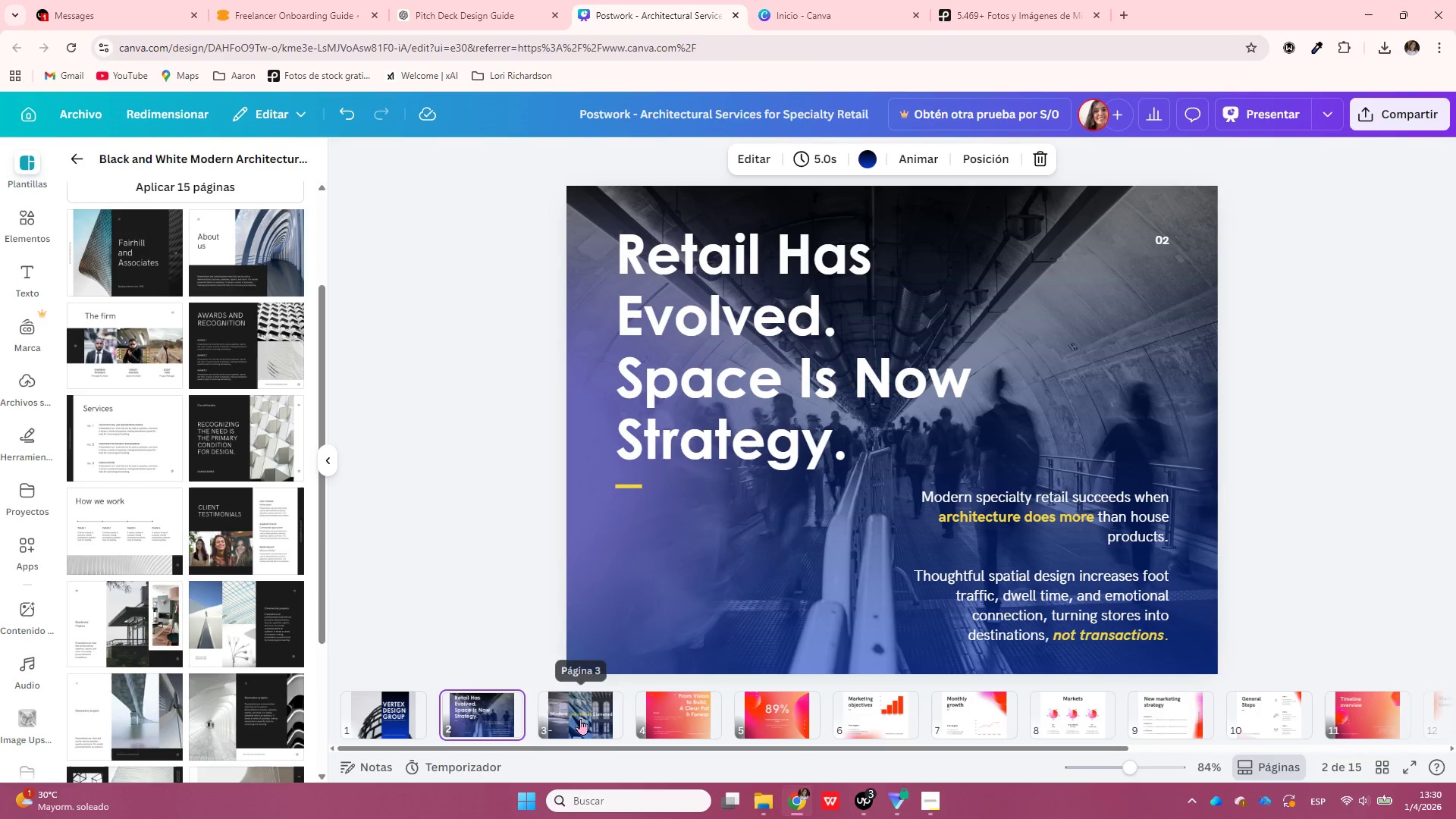 
left_click([580, 718])
 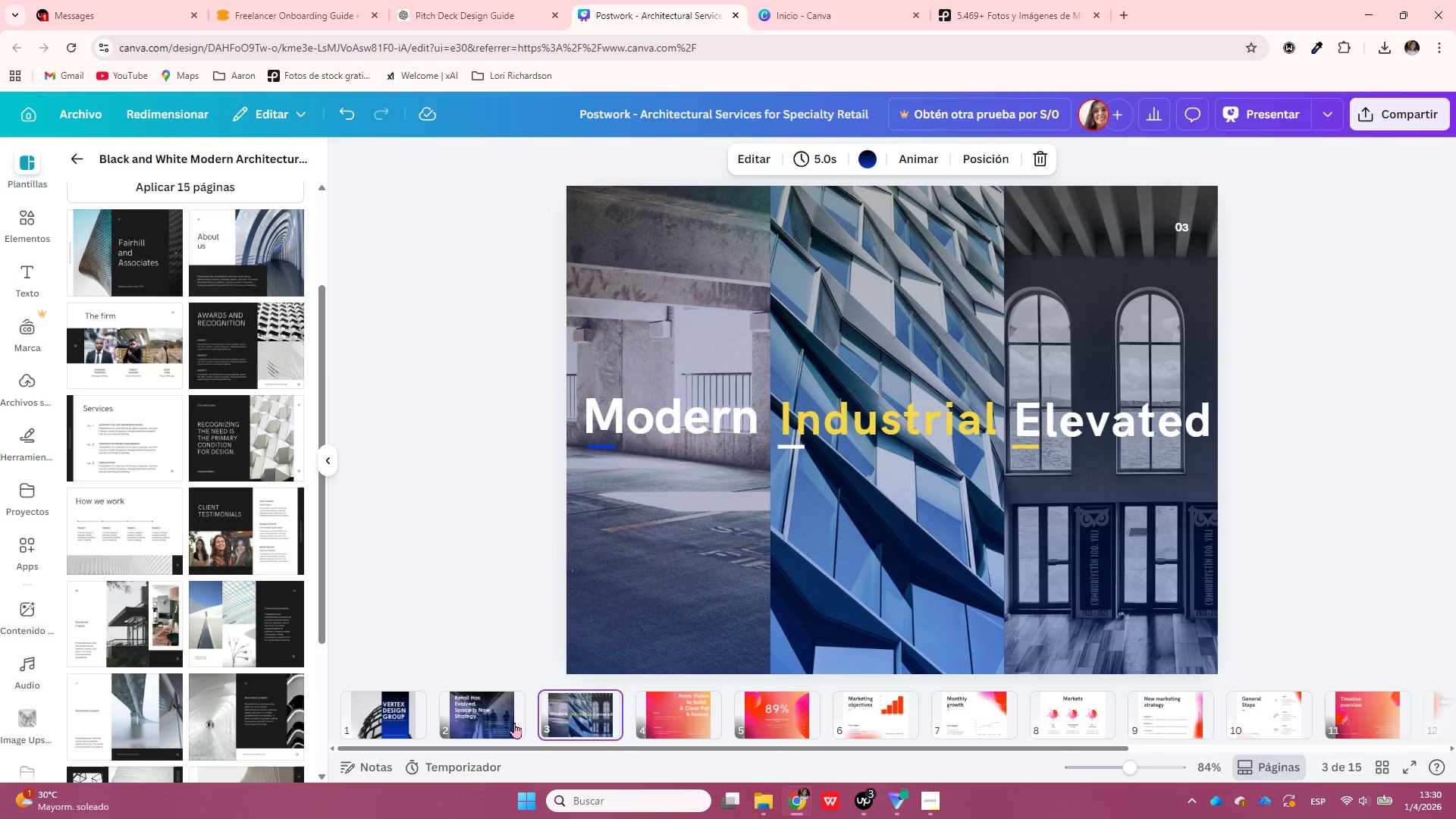 
left_click([494, 722])
 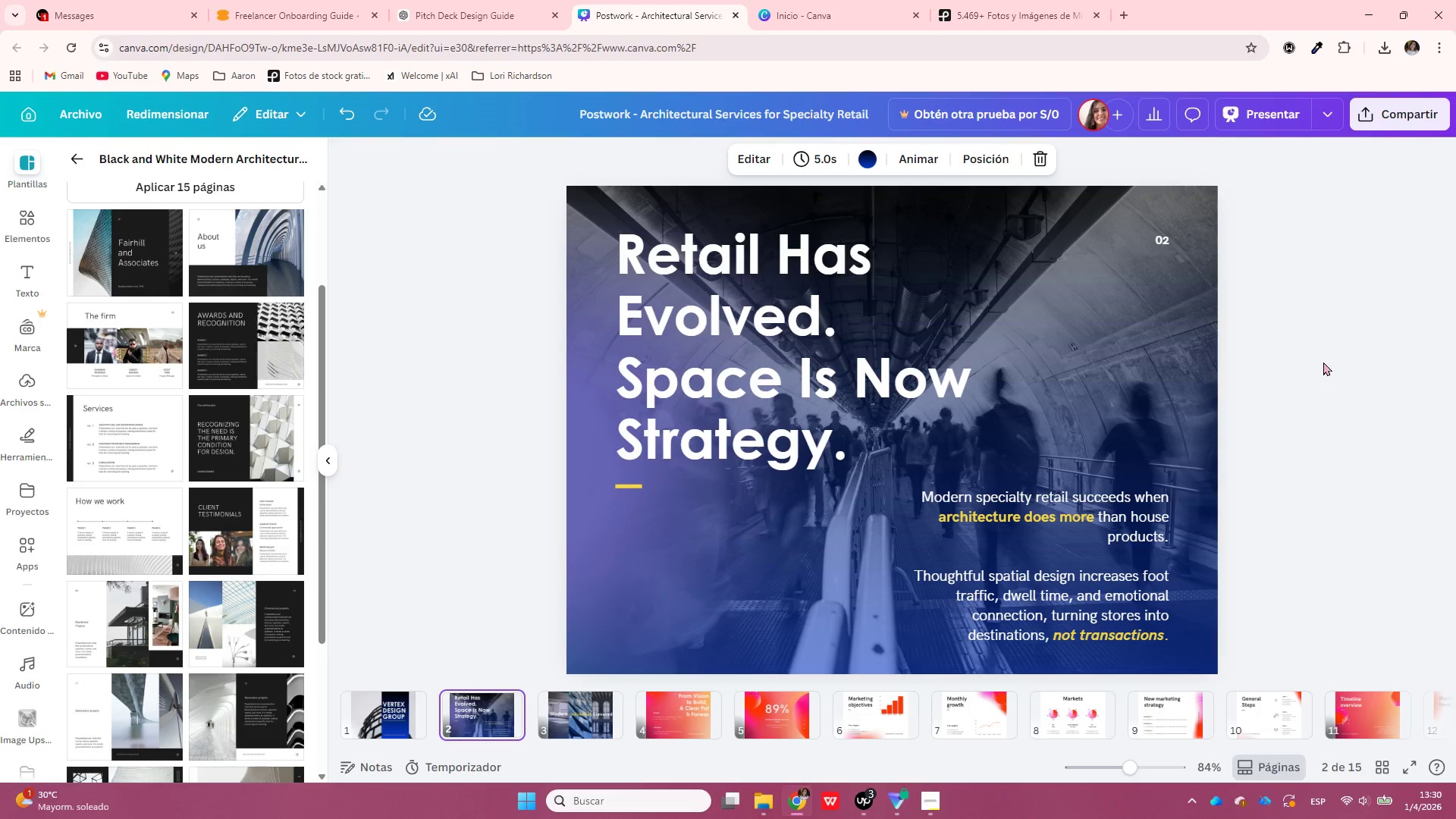 
left_click([1157, 241])
 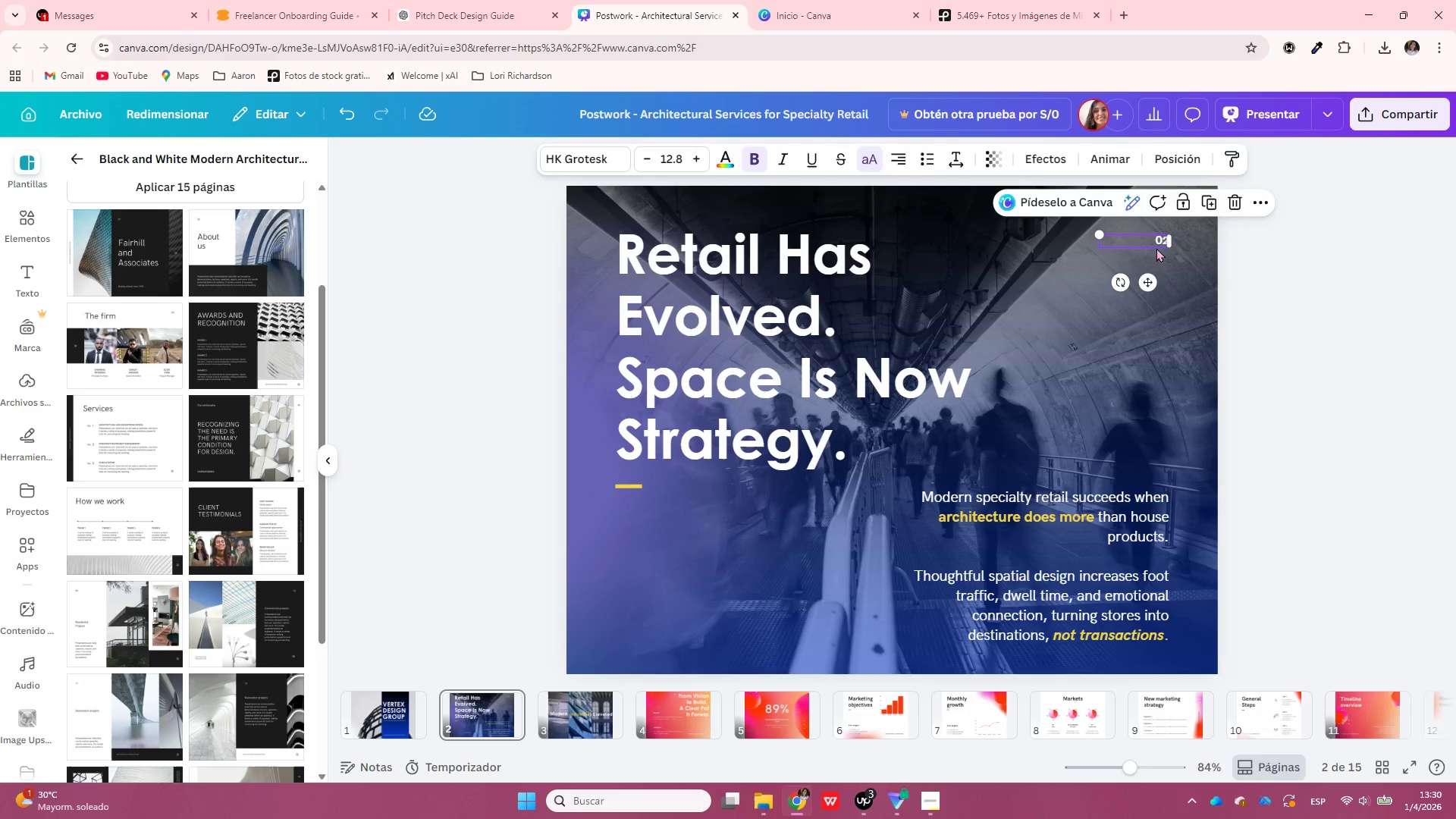 
key(Control+C)
 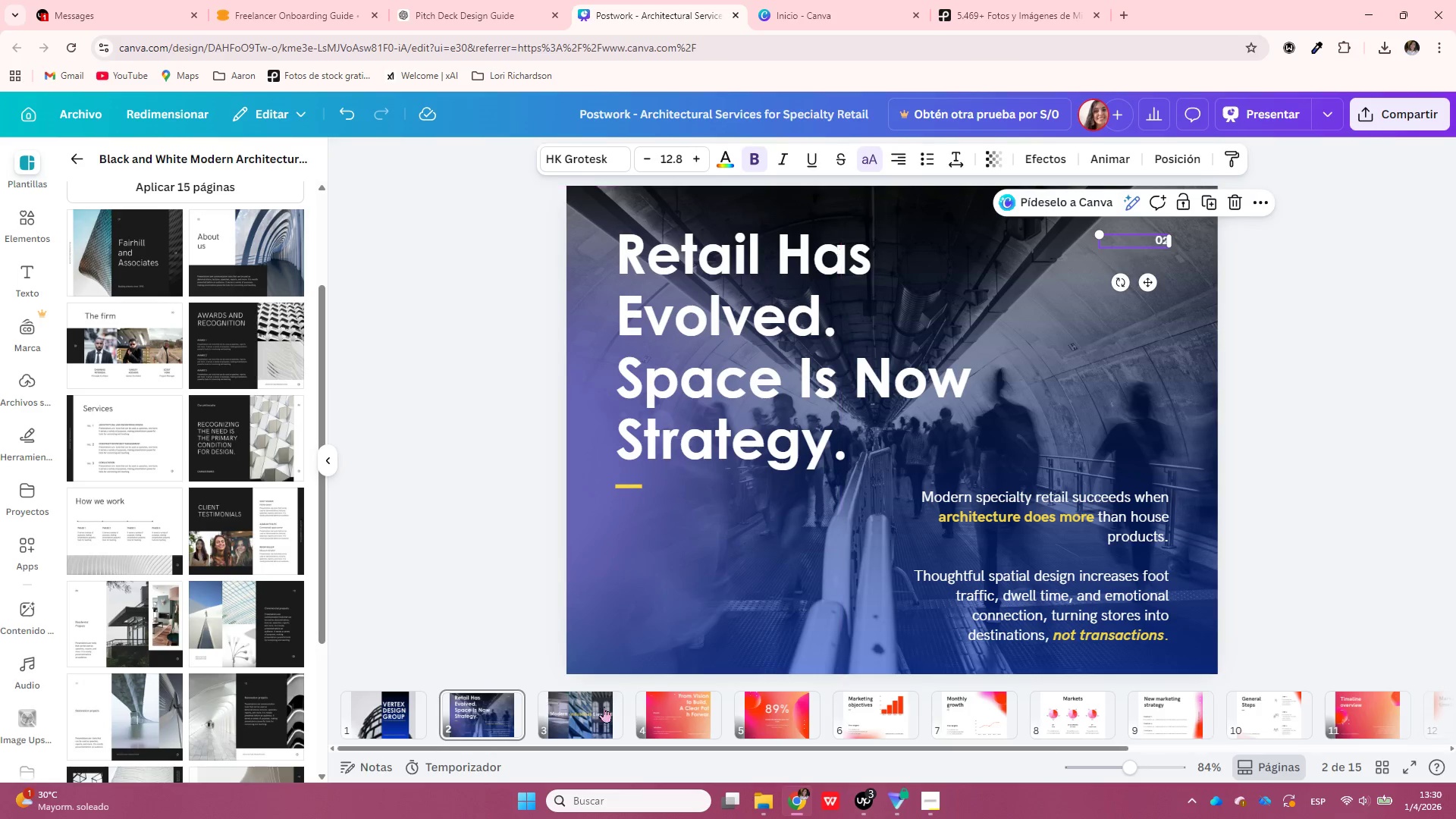 
left_click([604, 708])
 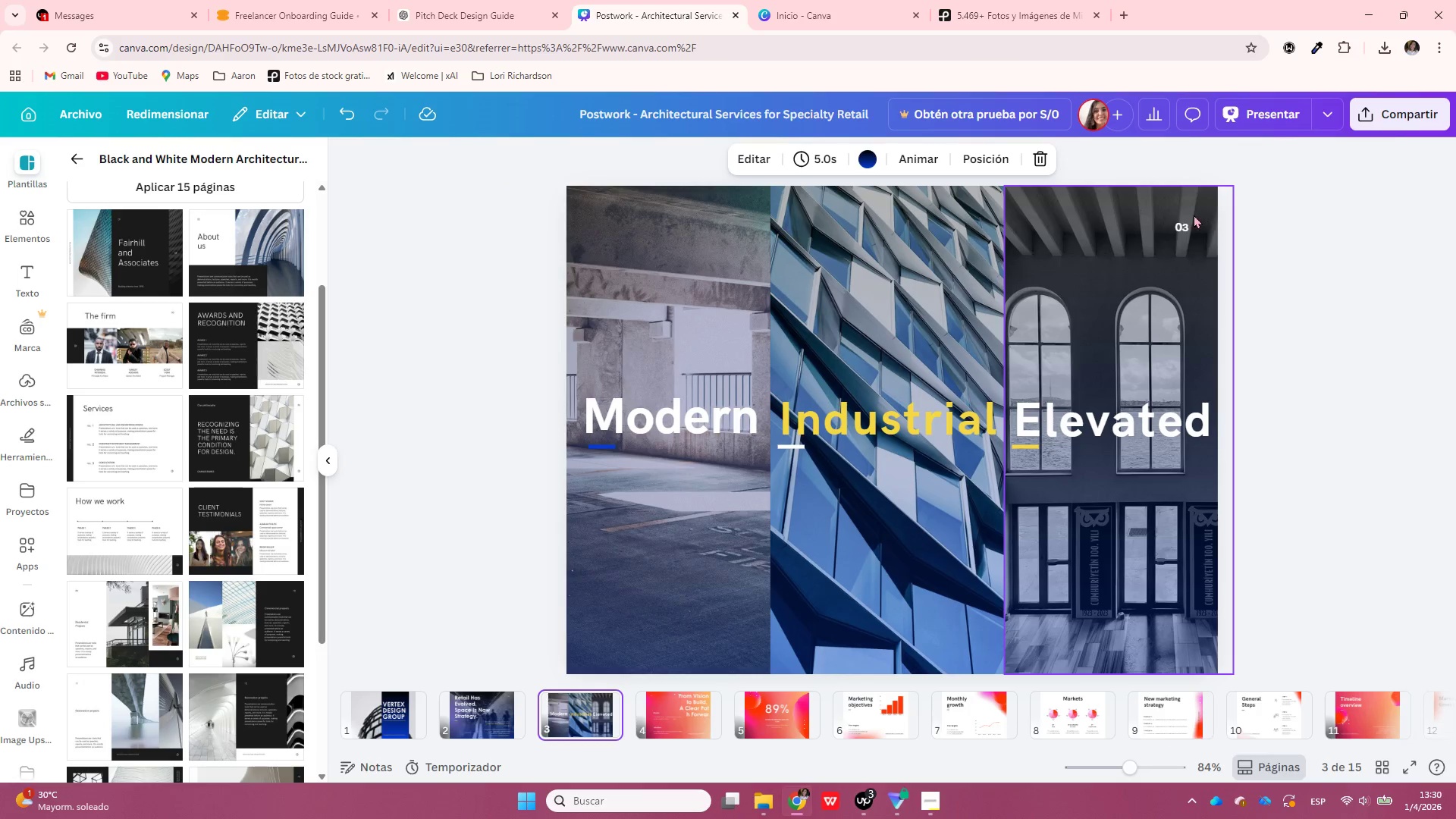 
left_click([1183, 222])
 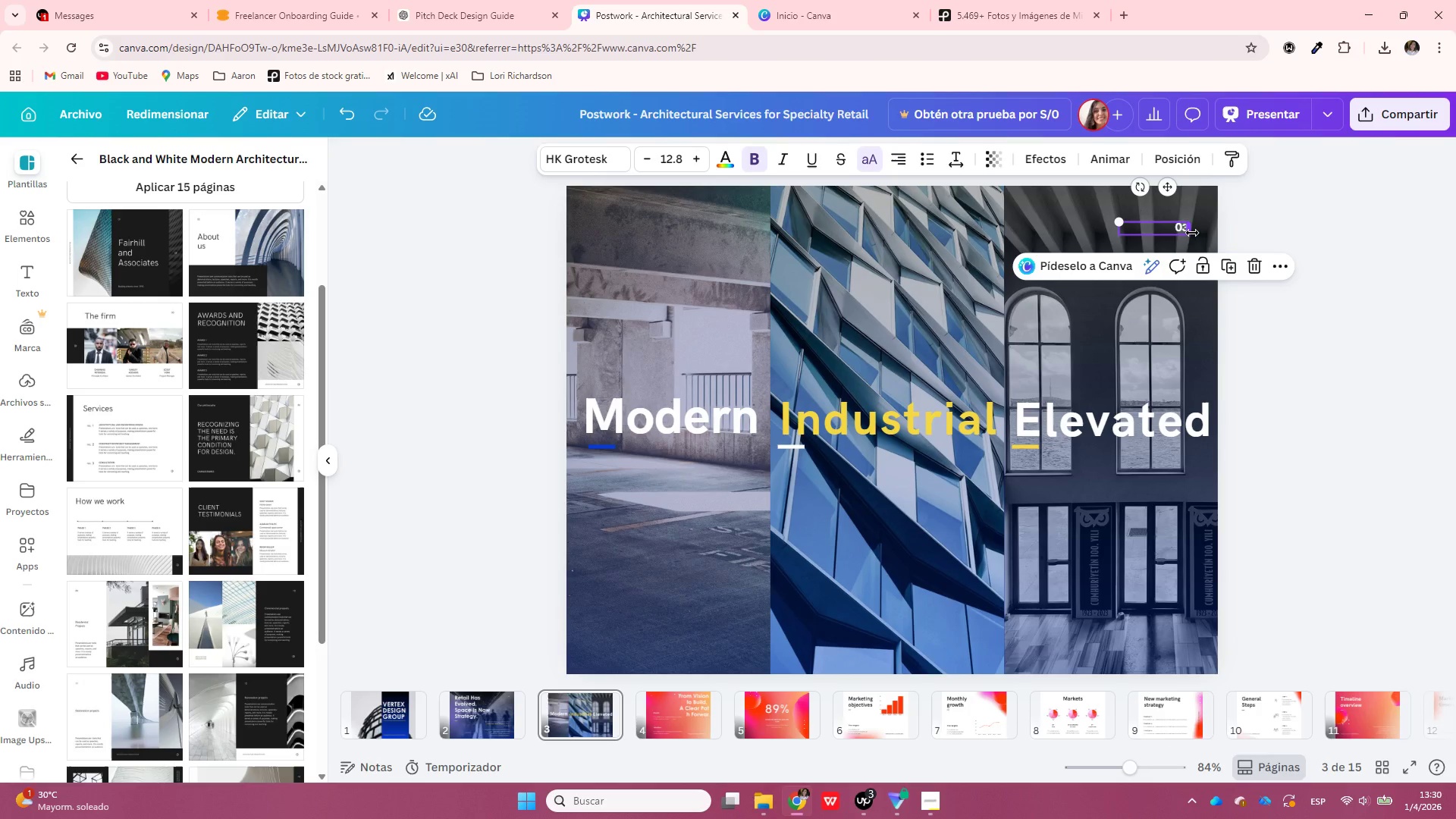 
key(Delete)
 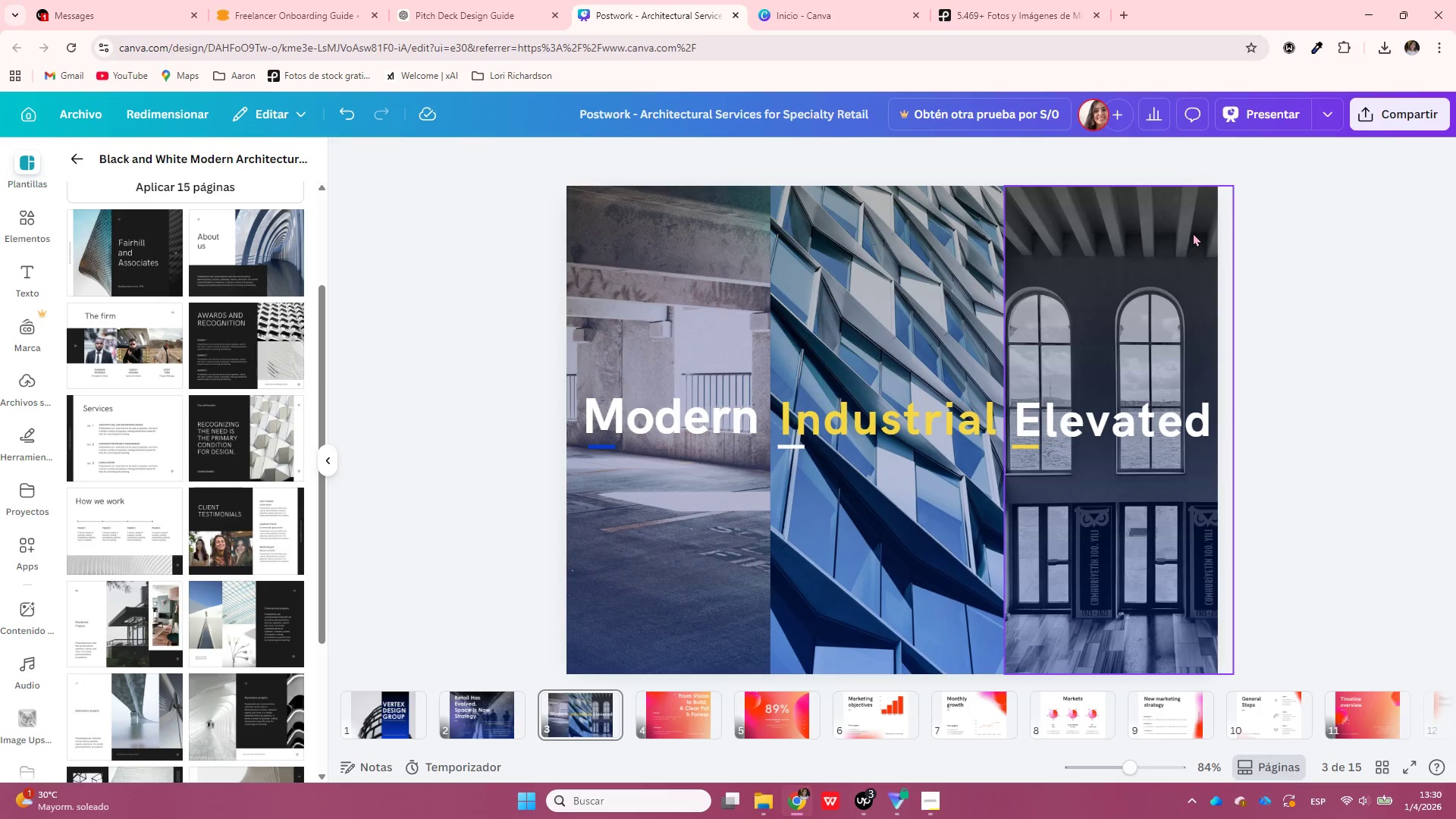 
key(Control+ControlLeft)
 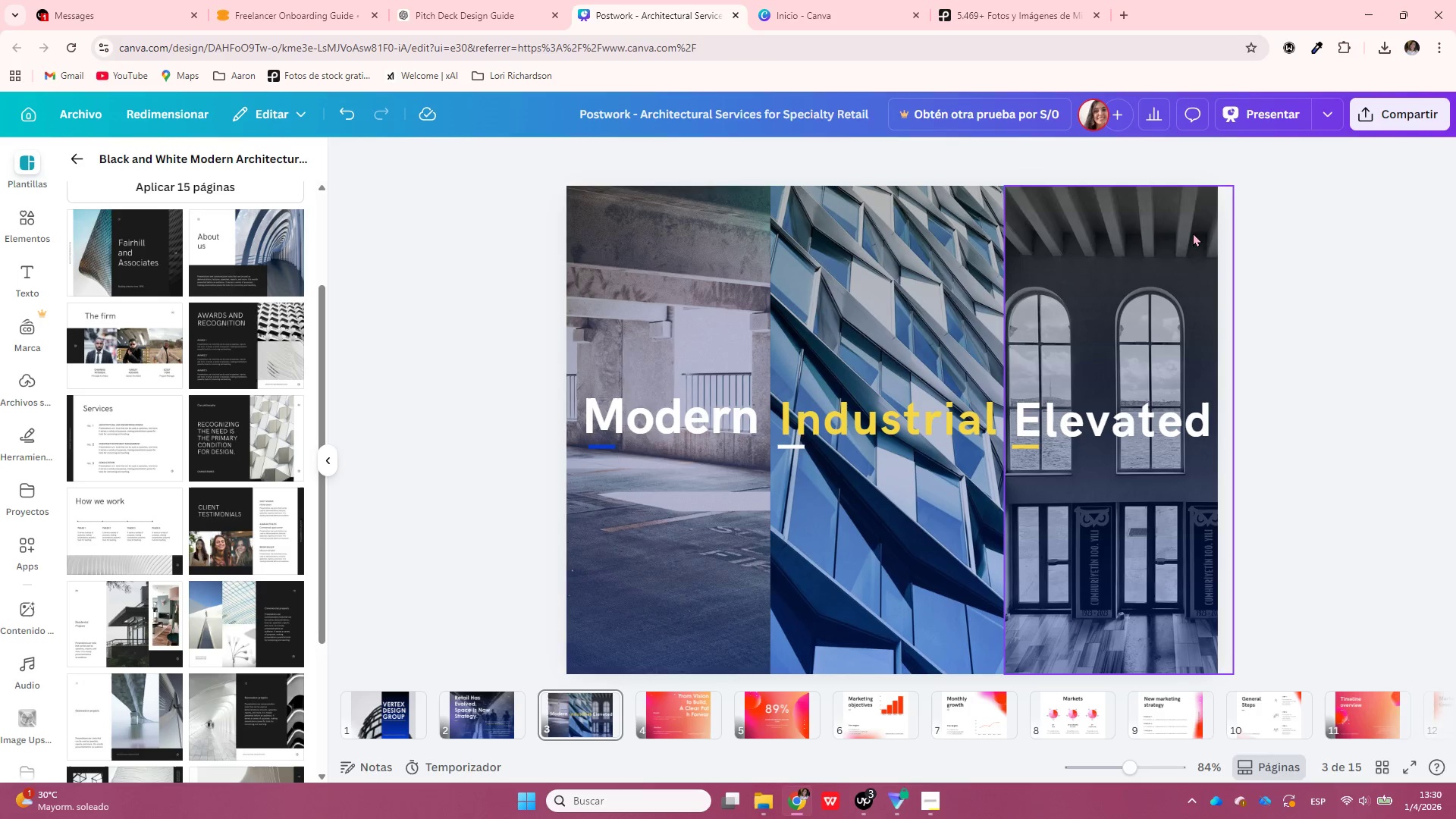 
key(Control+V)
 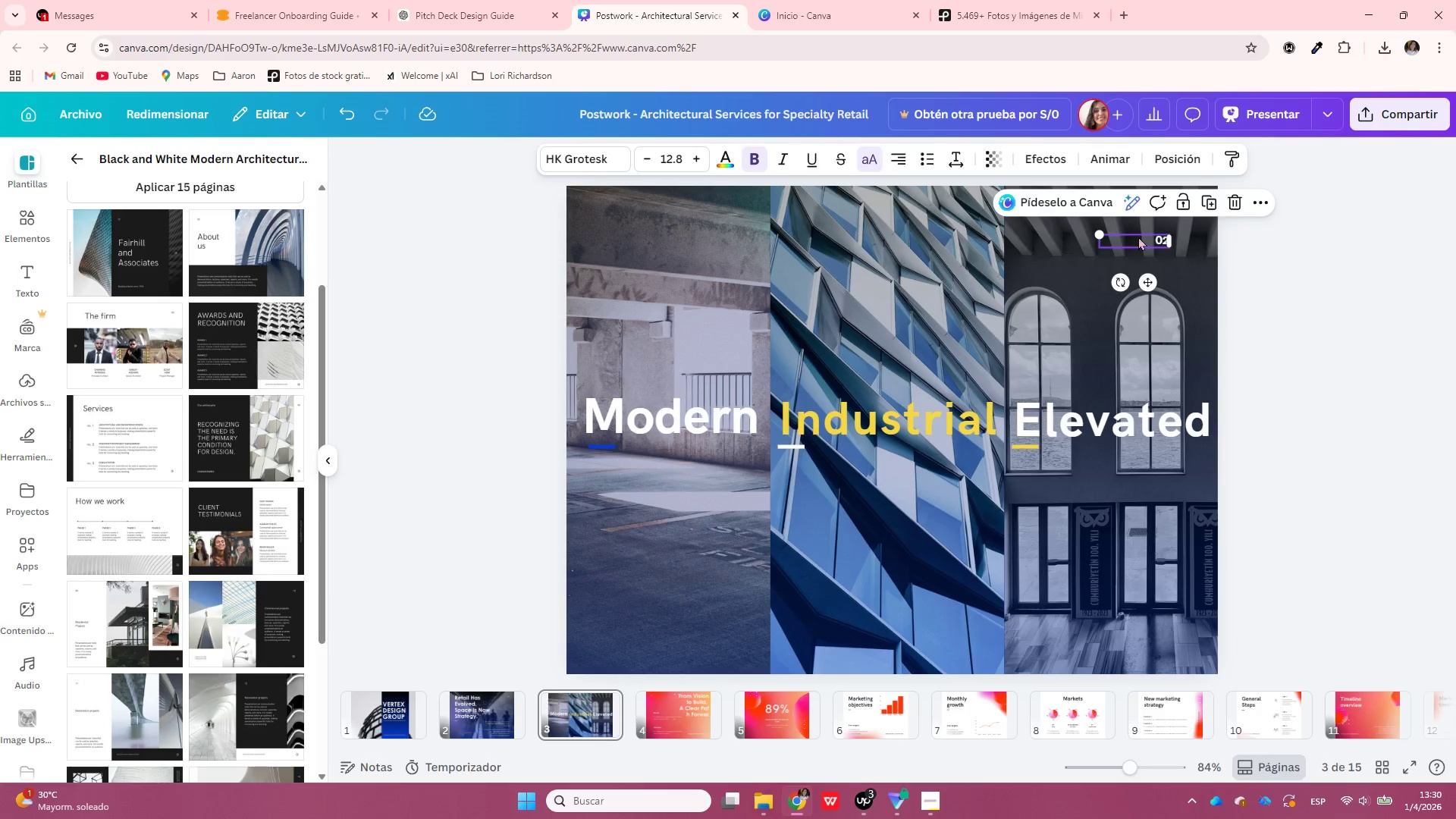 
double_click([1141, 235])
 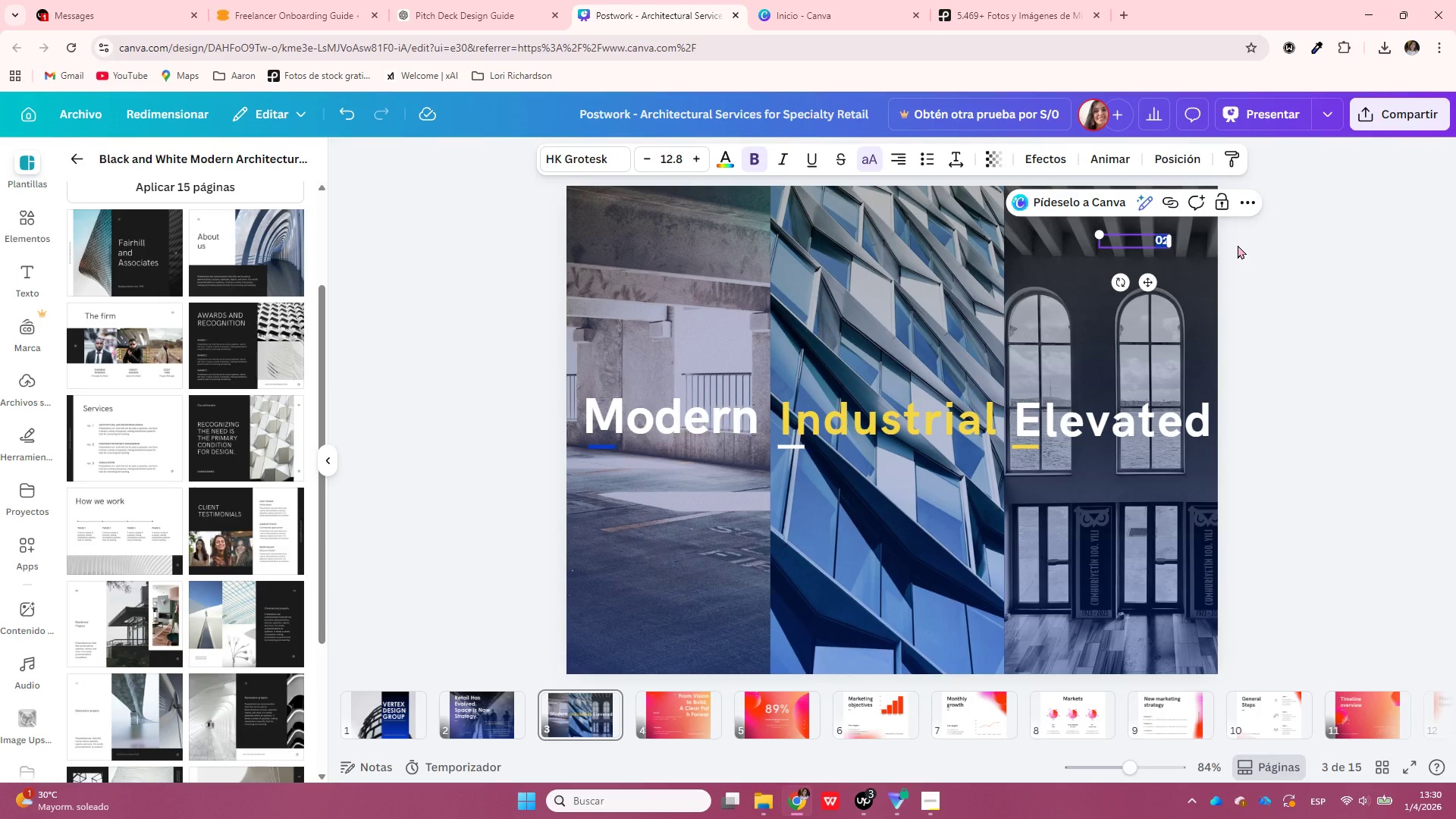 
type(04)
key(Backspace)
type(3)
 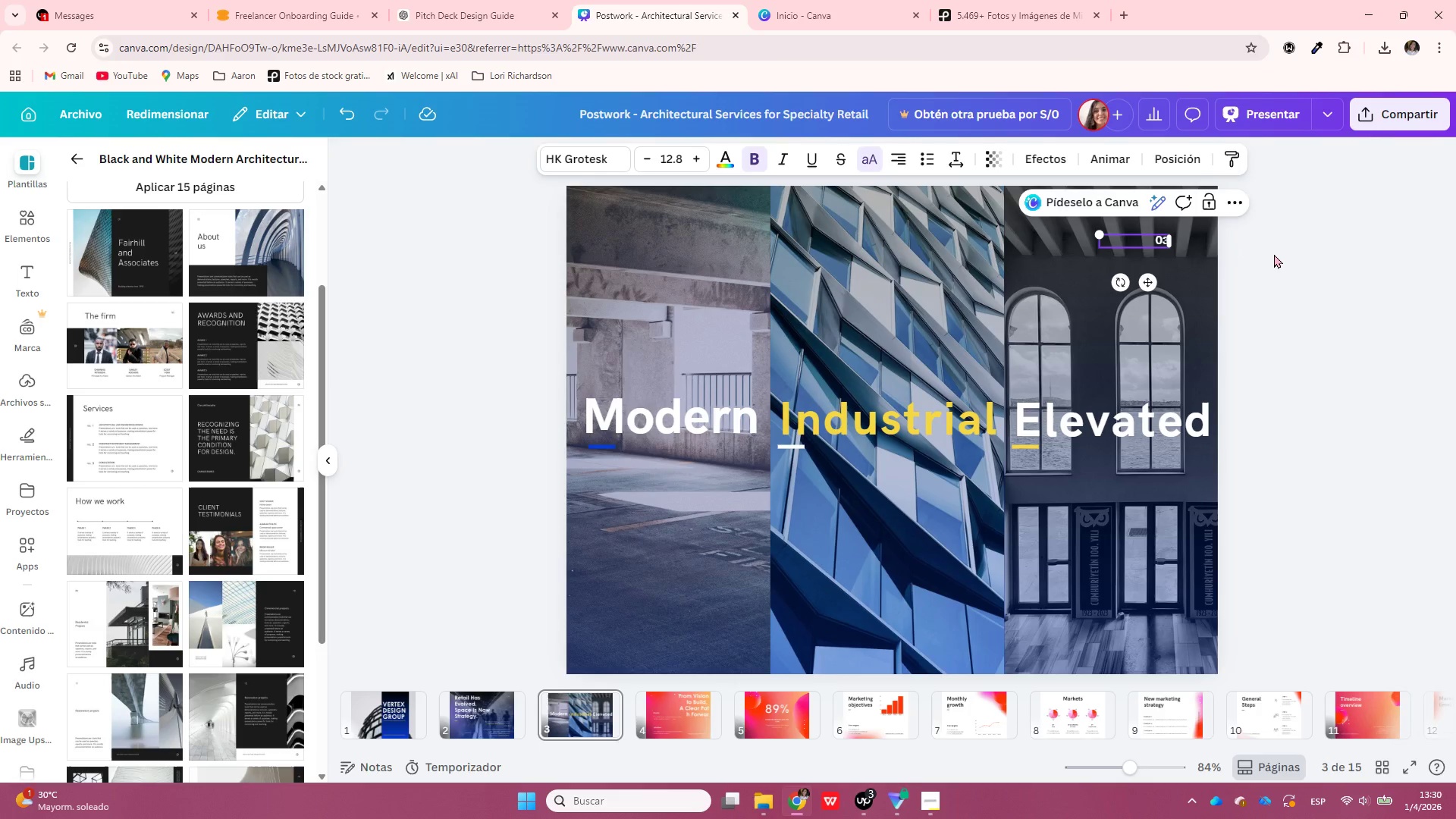 
left_click([1274, 254])
 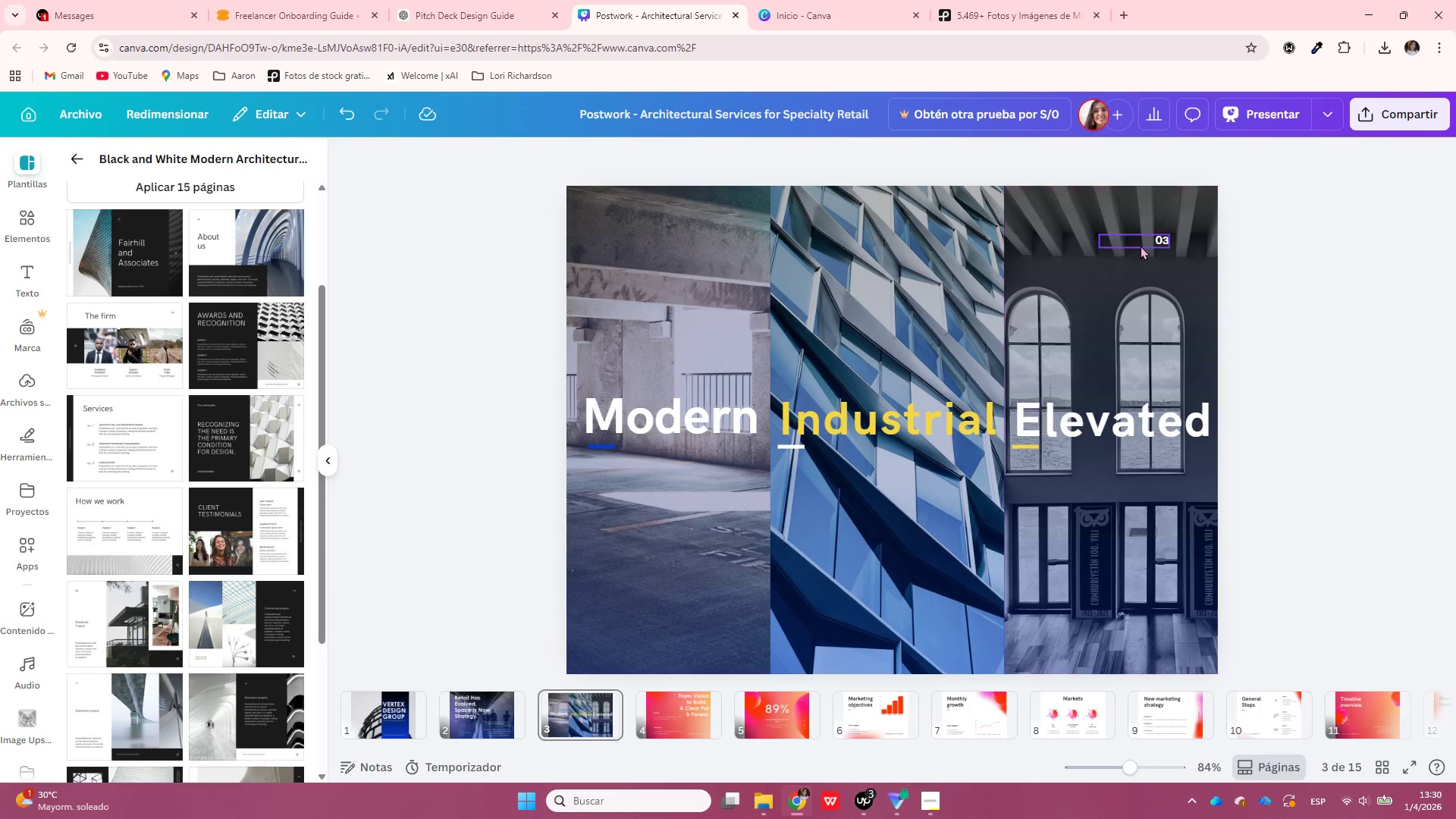 
left_click_drag(start_coordinate=[1144, 246], to_coordinate=[1173, 249])
 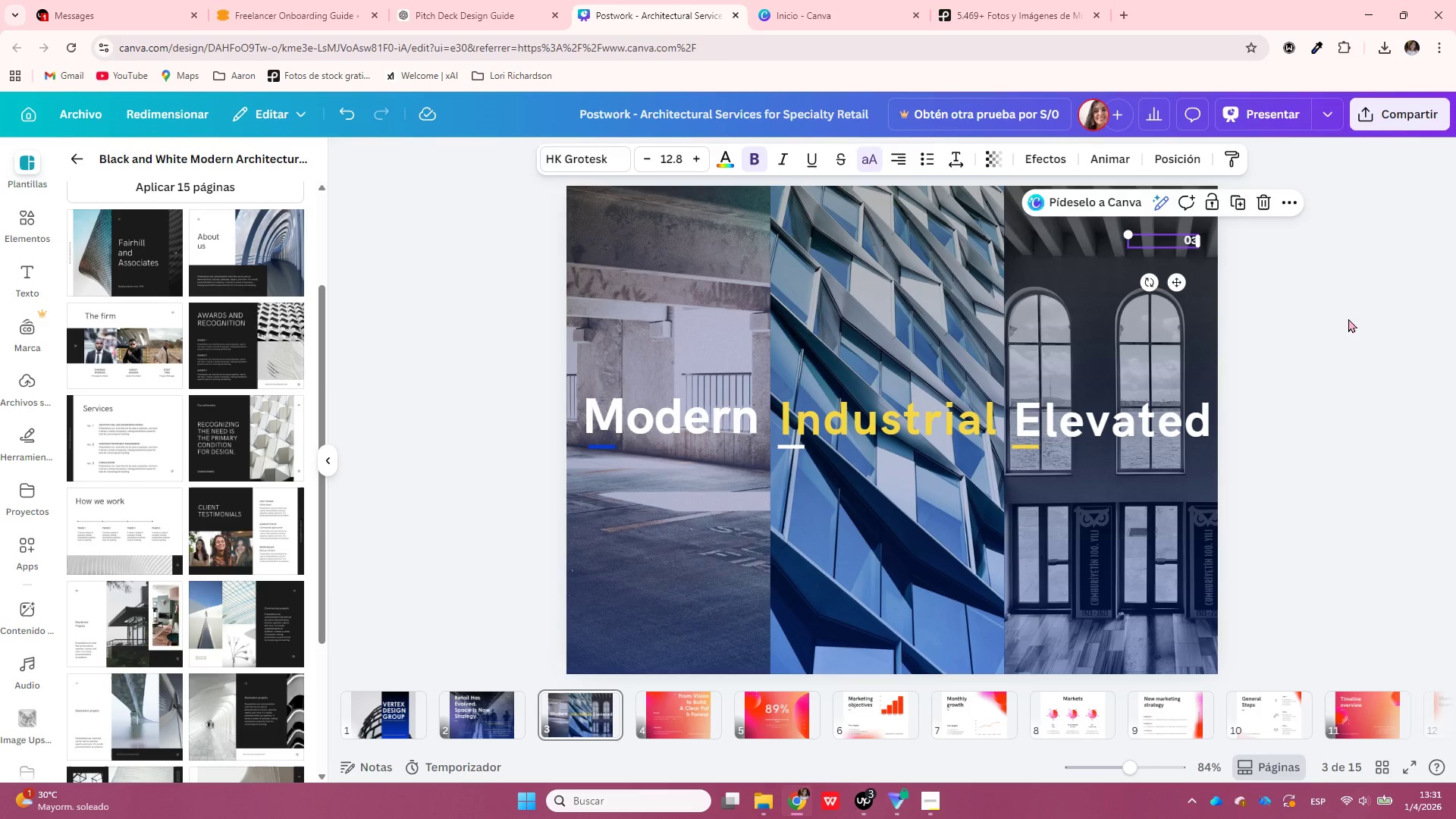 
left_click([1348, 318])
 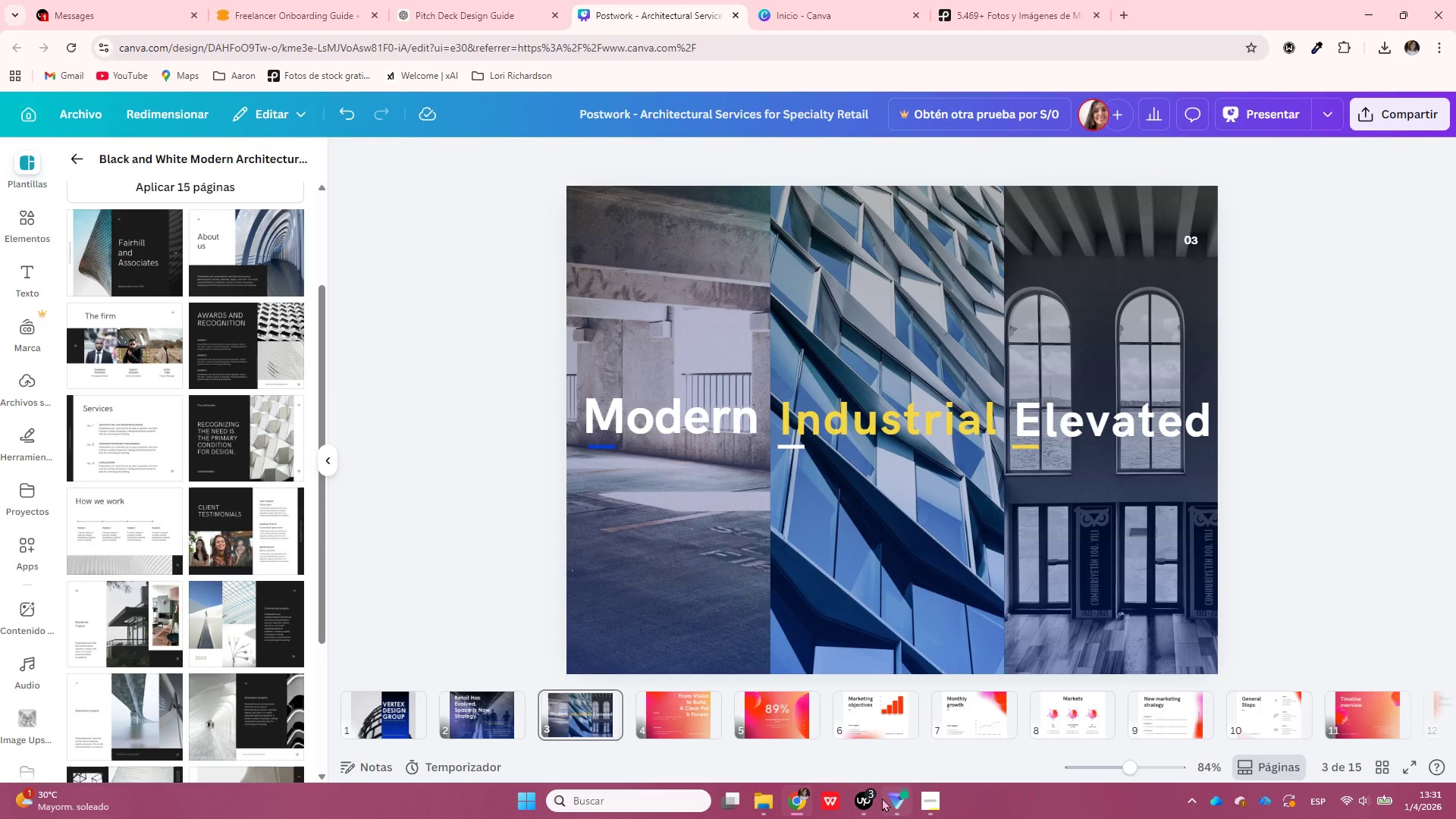 
left_click([936, 804])